 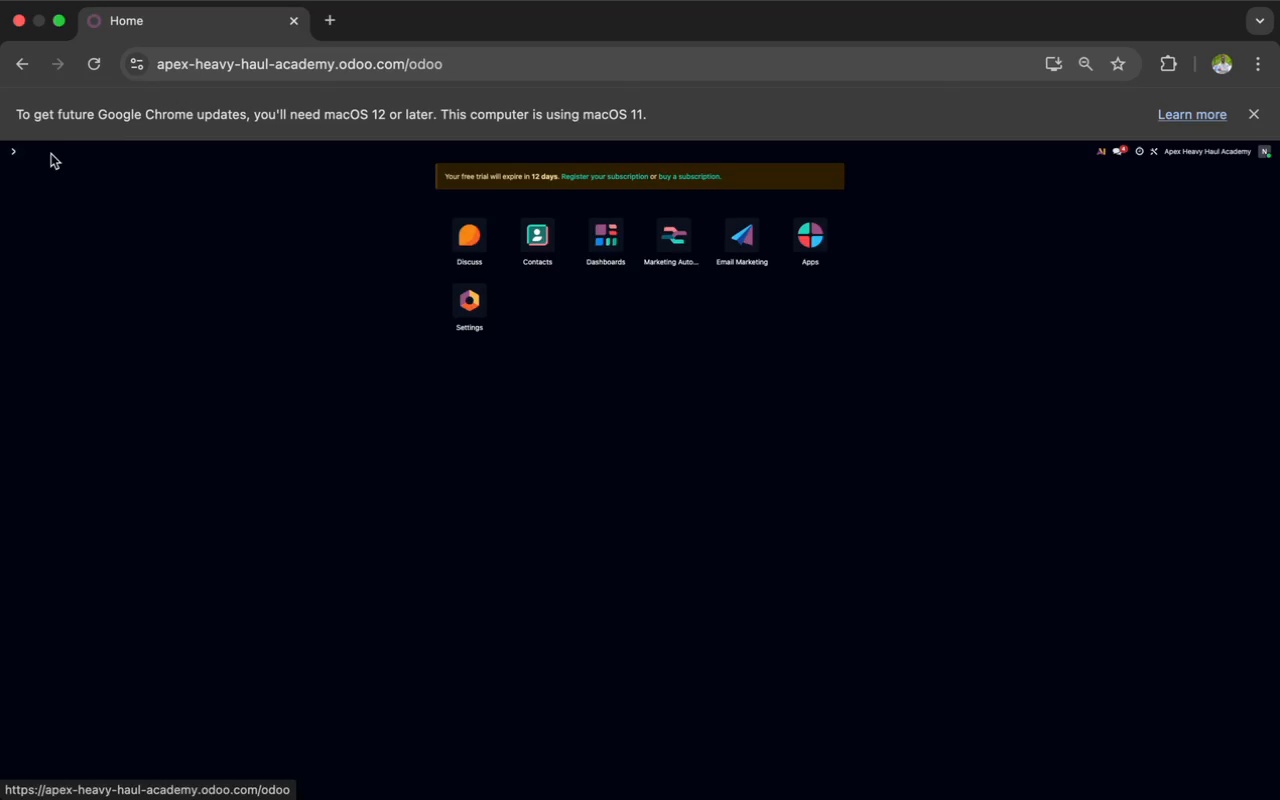 
left_click([662, 242])
 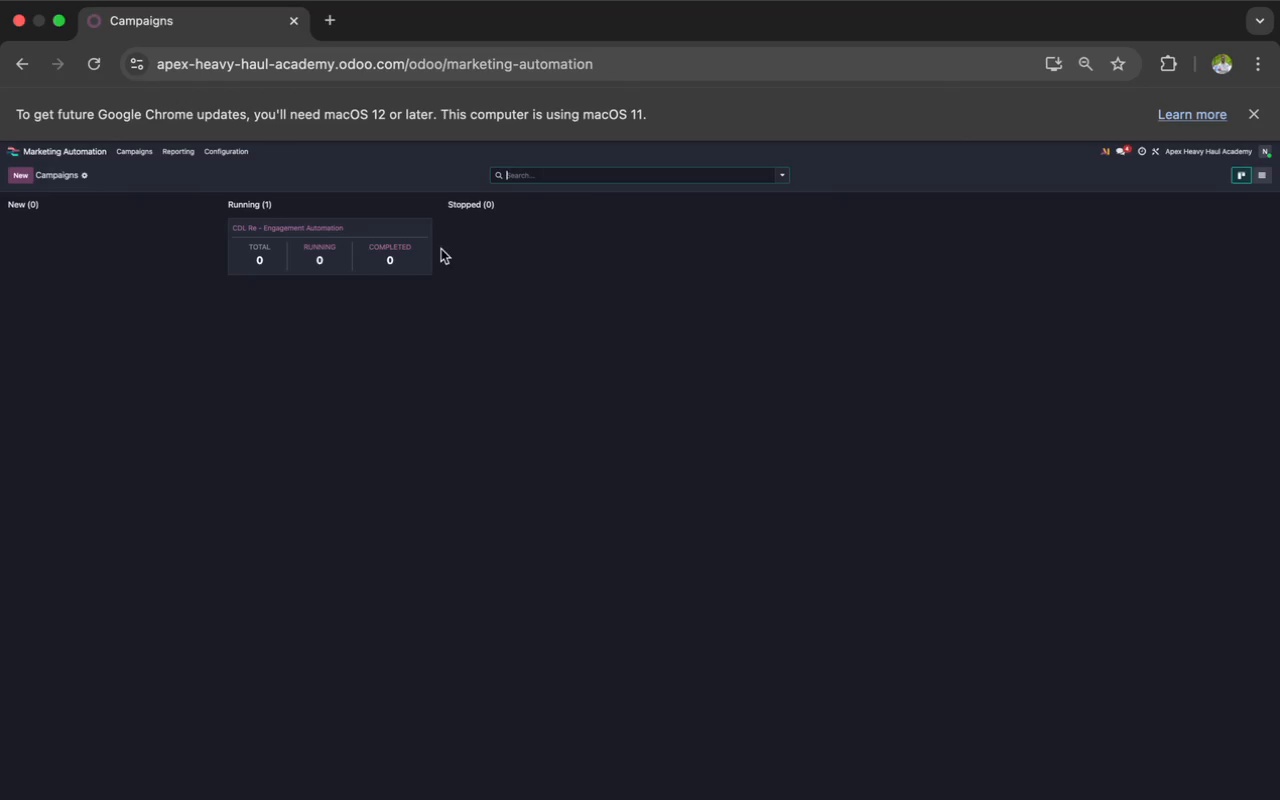 
left_click([359, 229])
 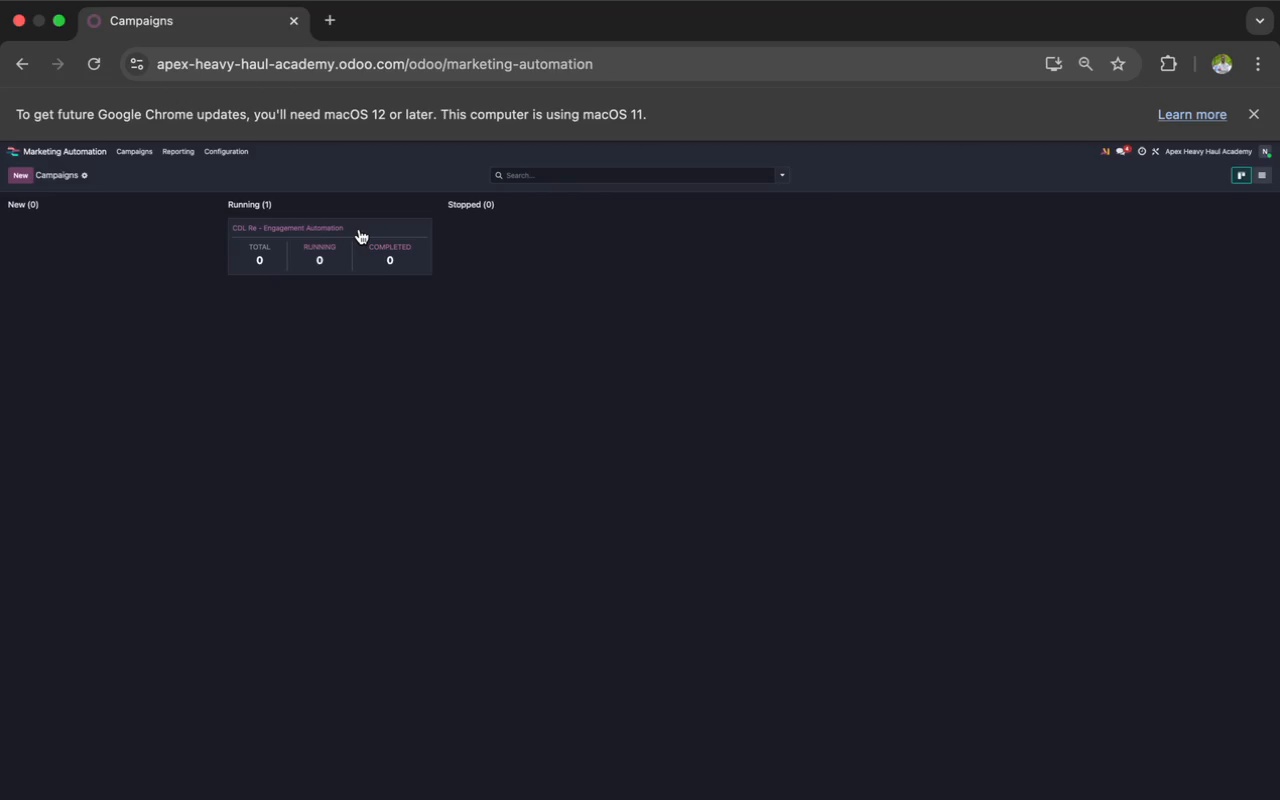 
mouse_move([345, 236])
 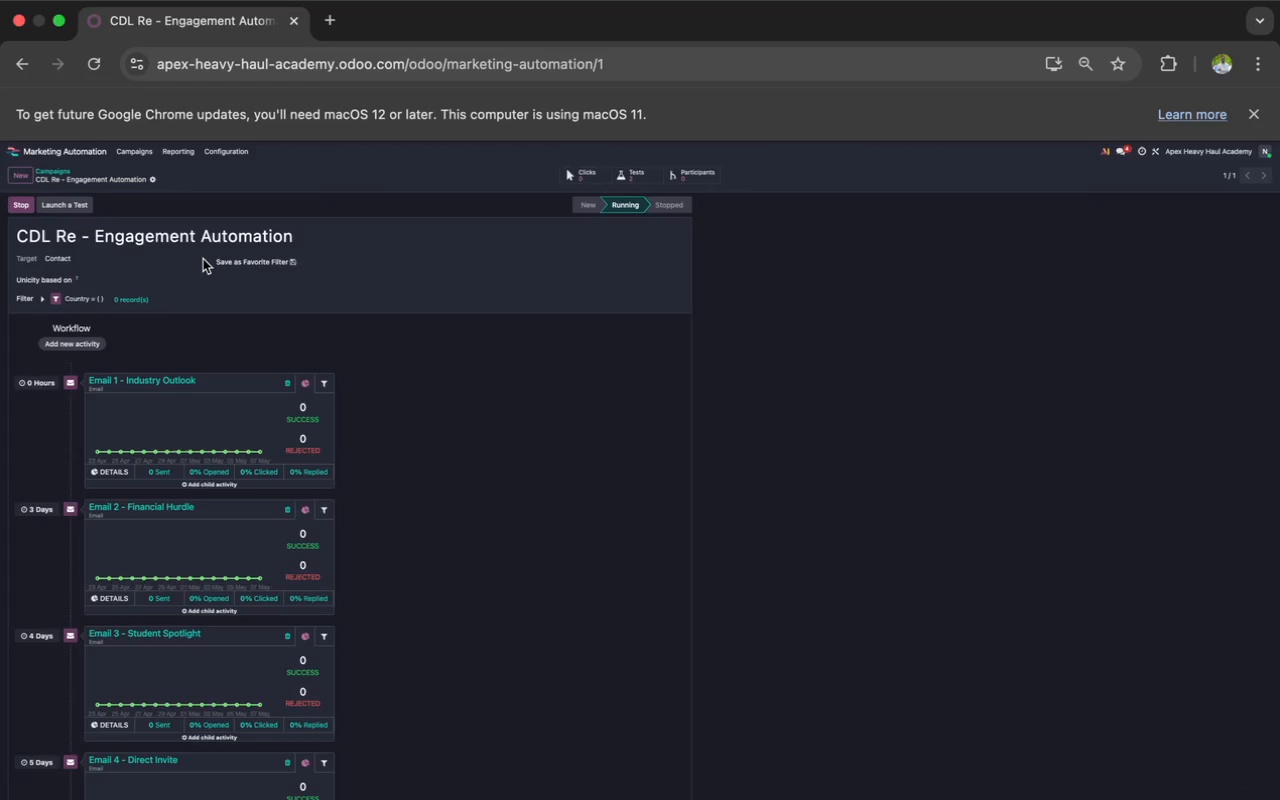 
wait(10.41)
 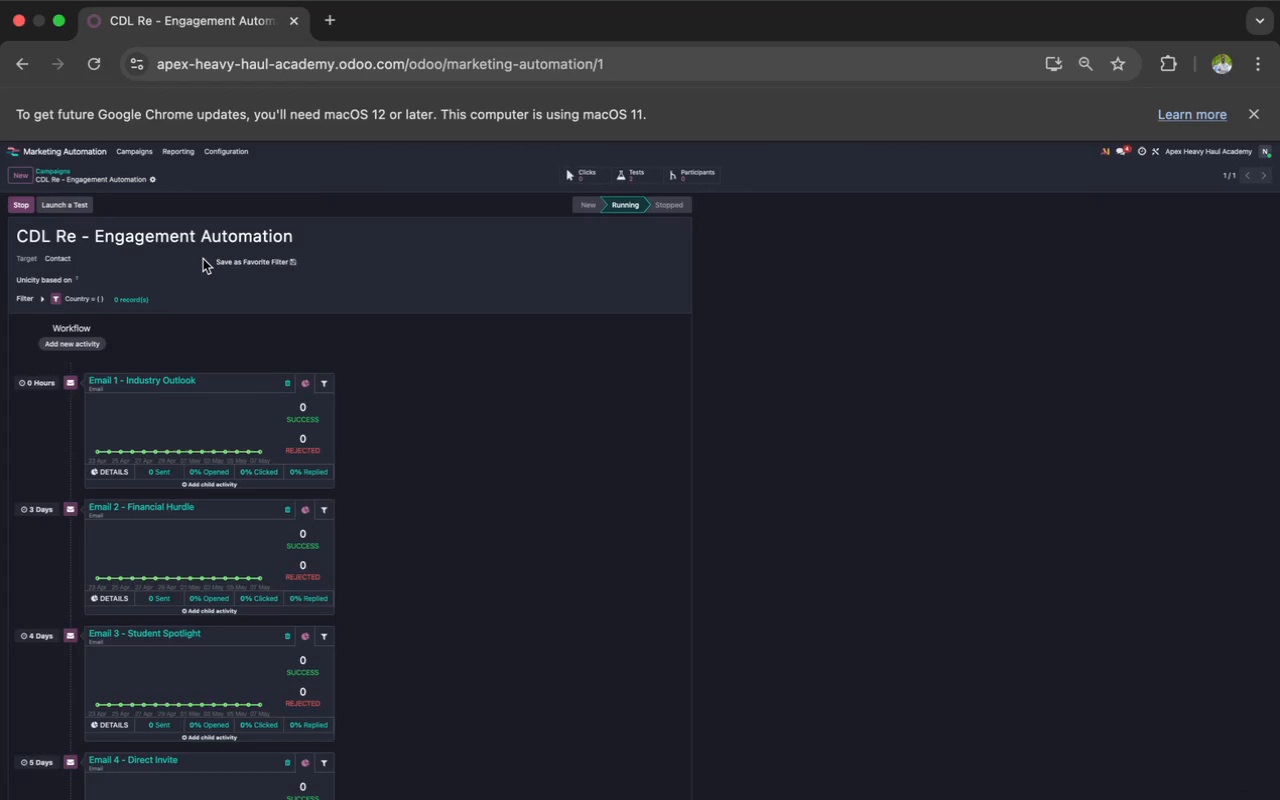 
left_click([22, 176])
 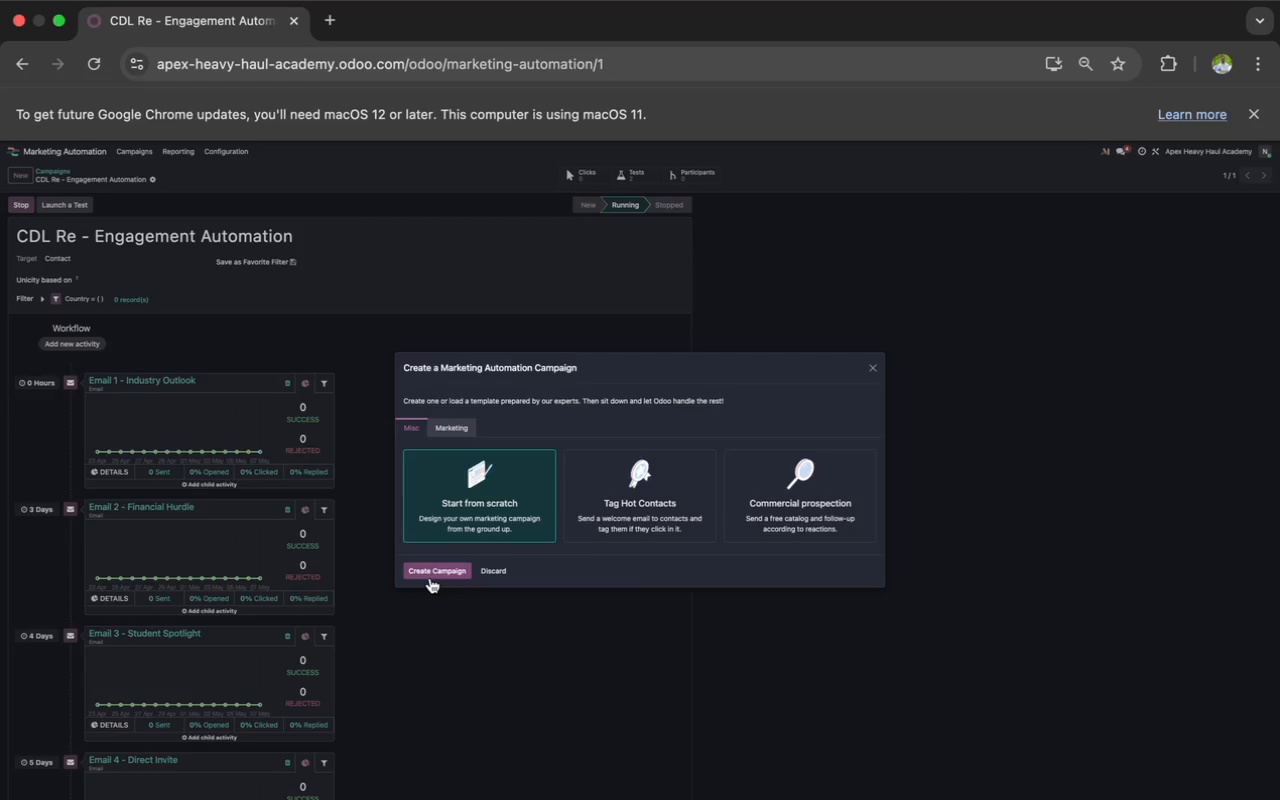 
wait(6.55)
 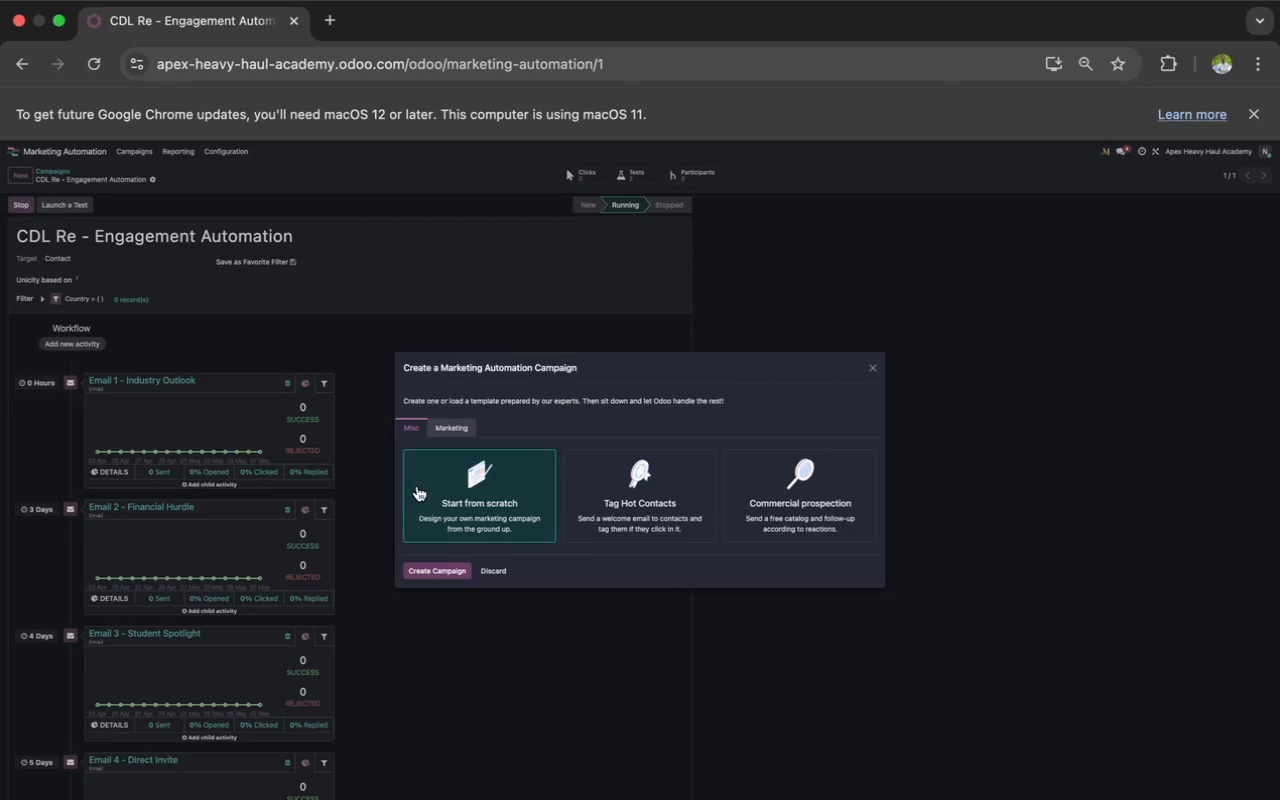 
left_click([211, 372])
 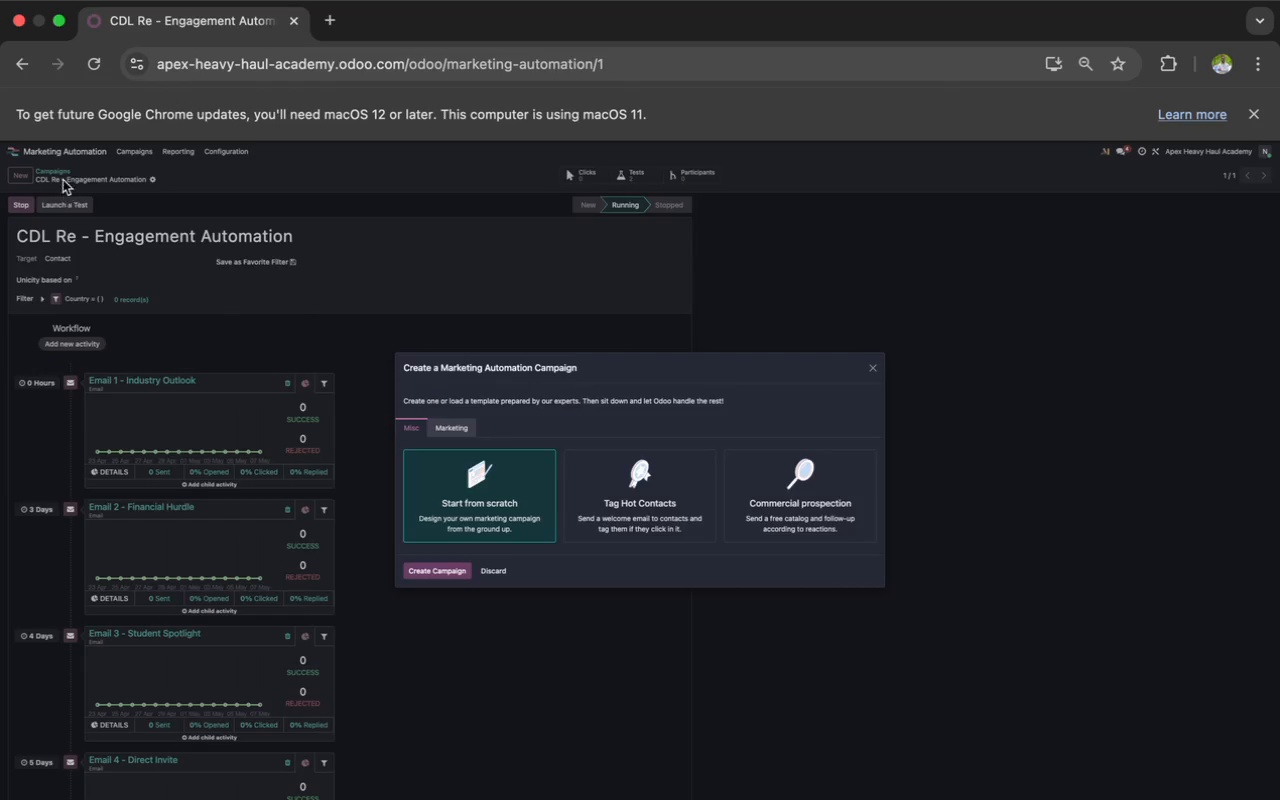 
left_click([58, 173])
 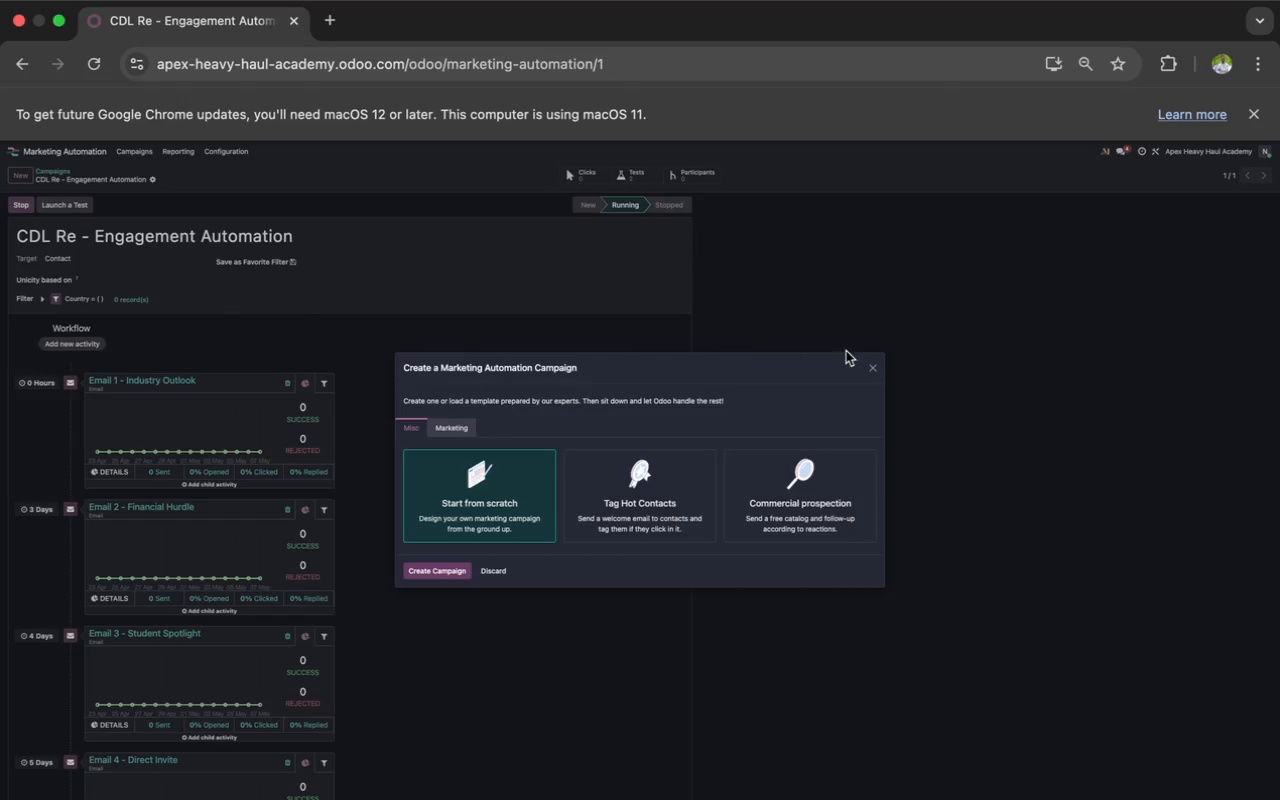 
left_click([875, 366])
 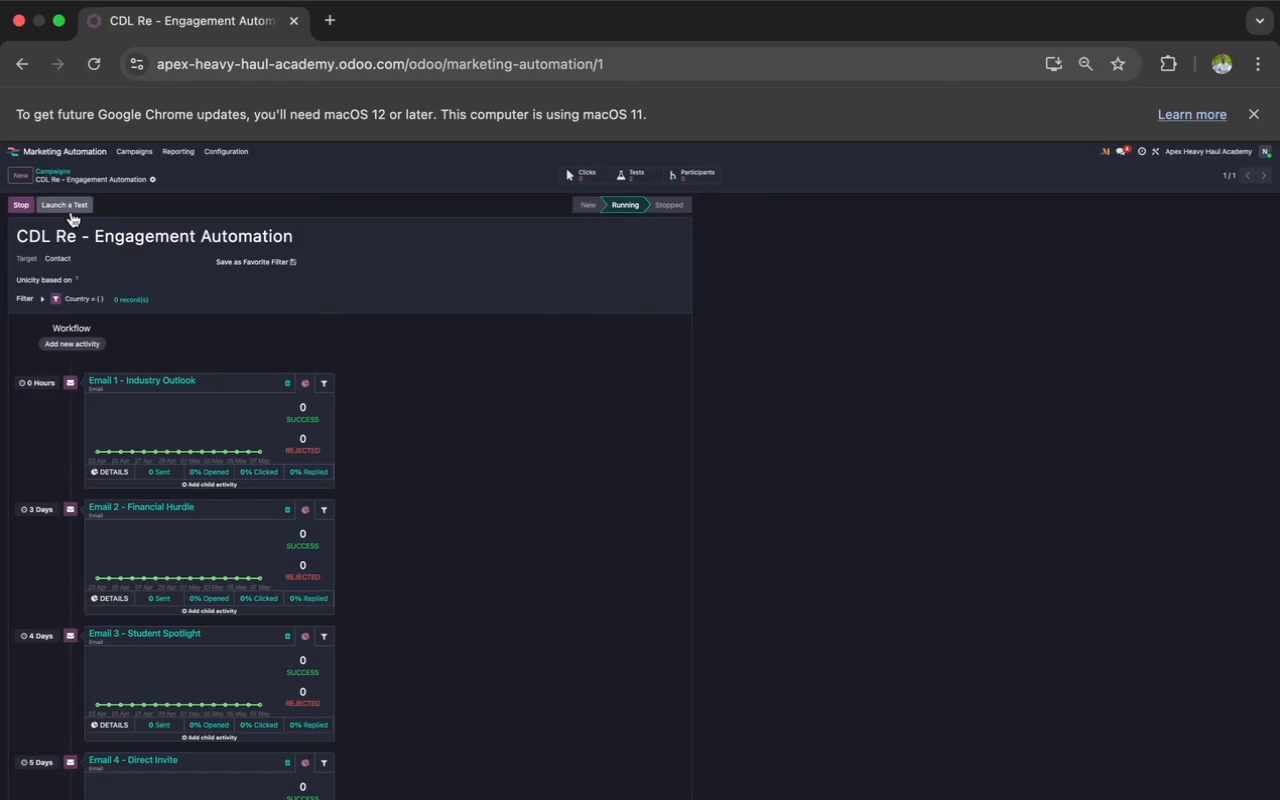 
left_click([68, 208])
 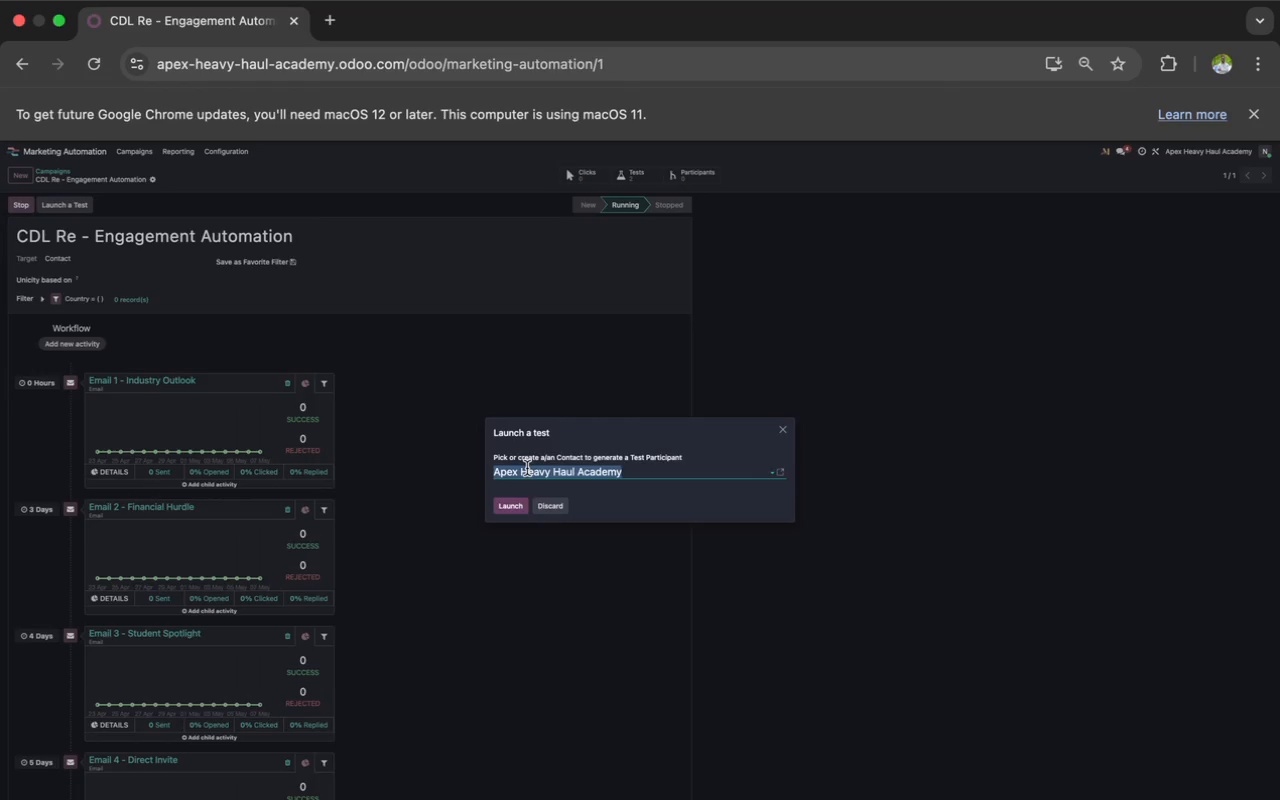 
left_click([554, 506])
 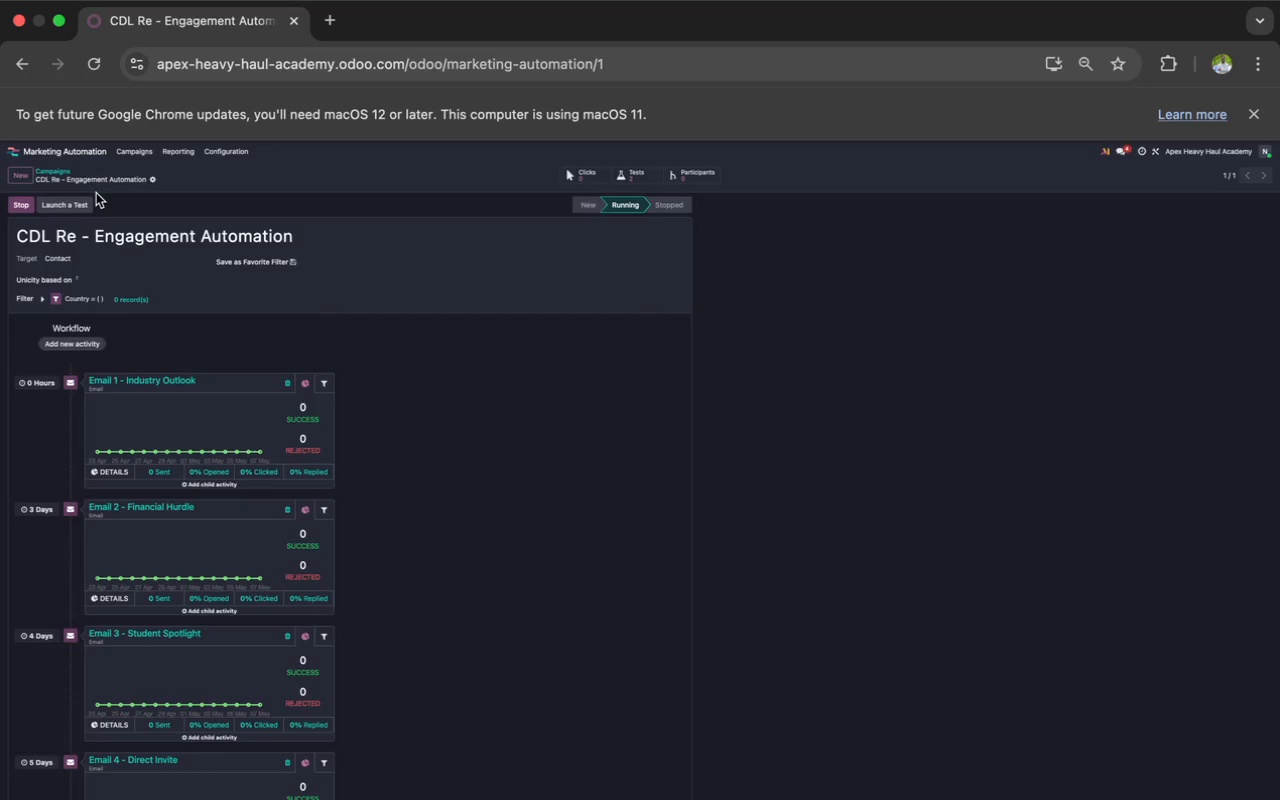 
left_click([91, 182])
 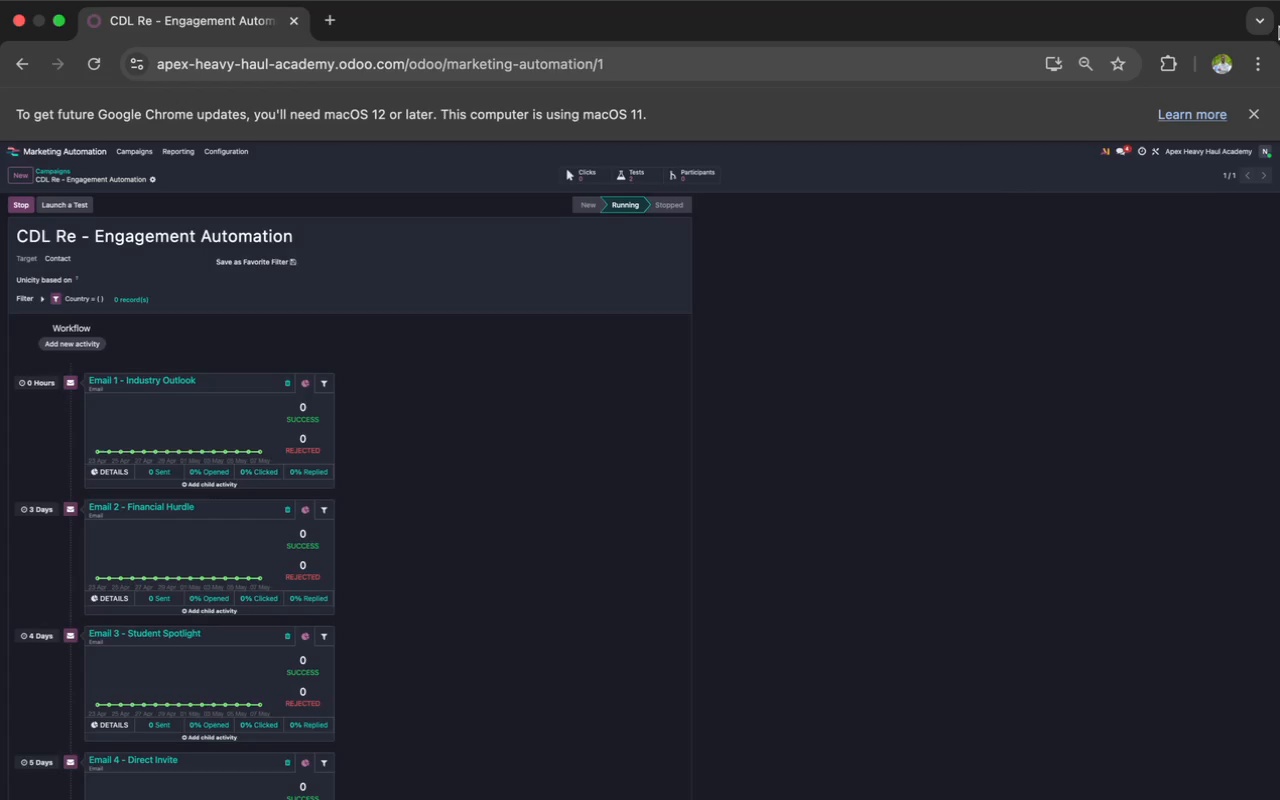 
left_click([1260, 54])
 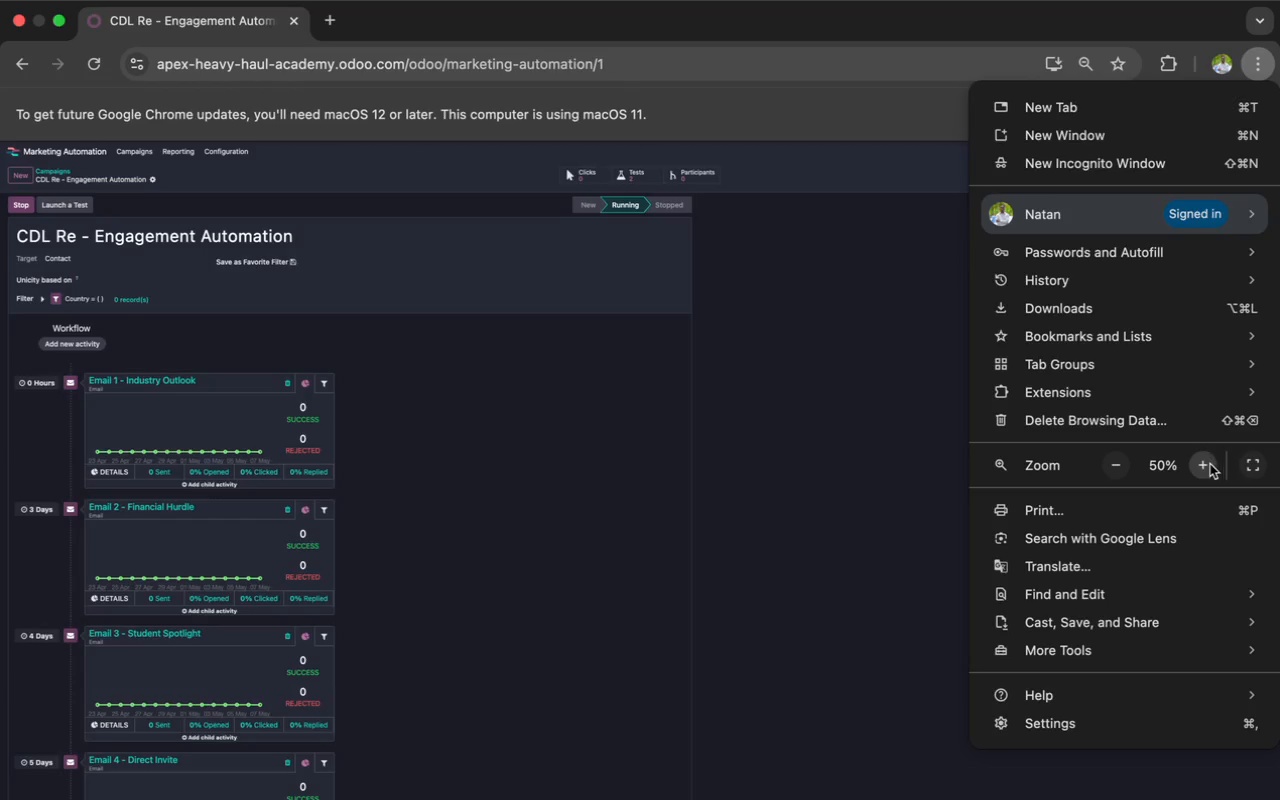 
double_click([1206, 464])
 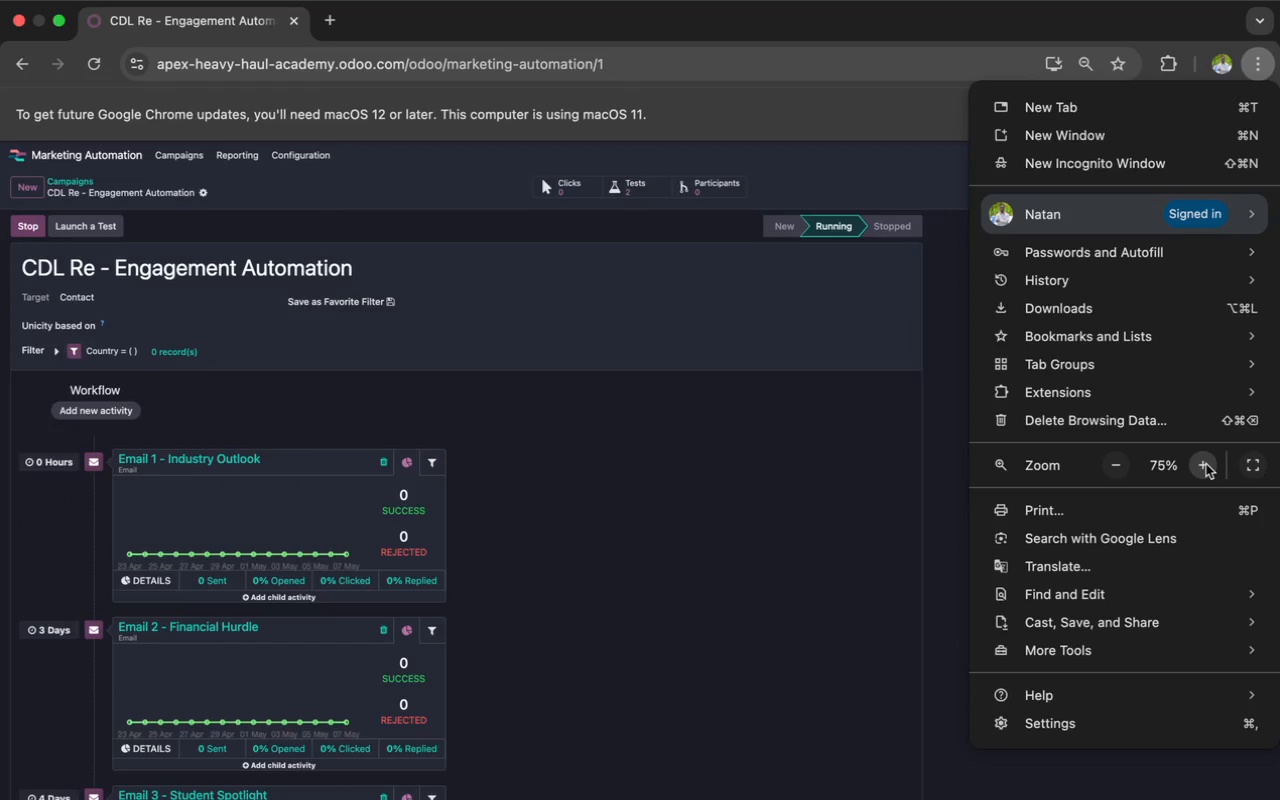 
triple_click([1206, 464])
 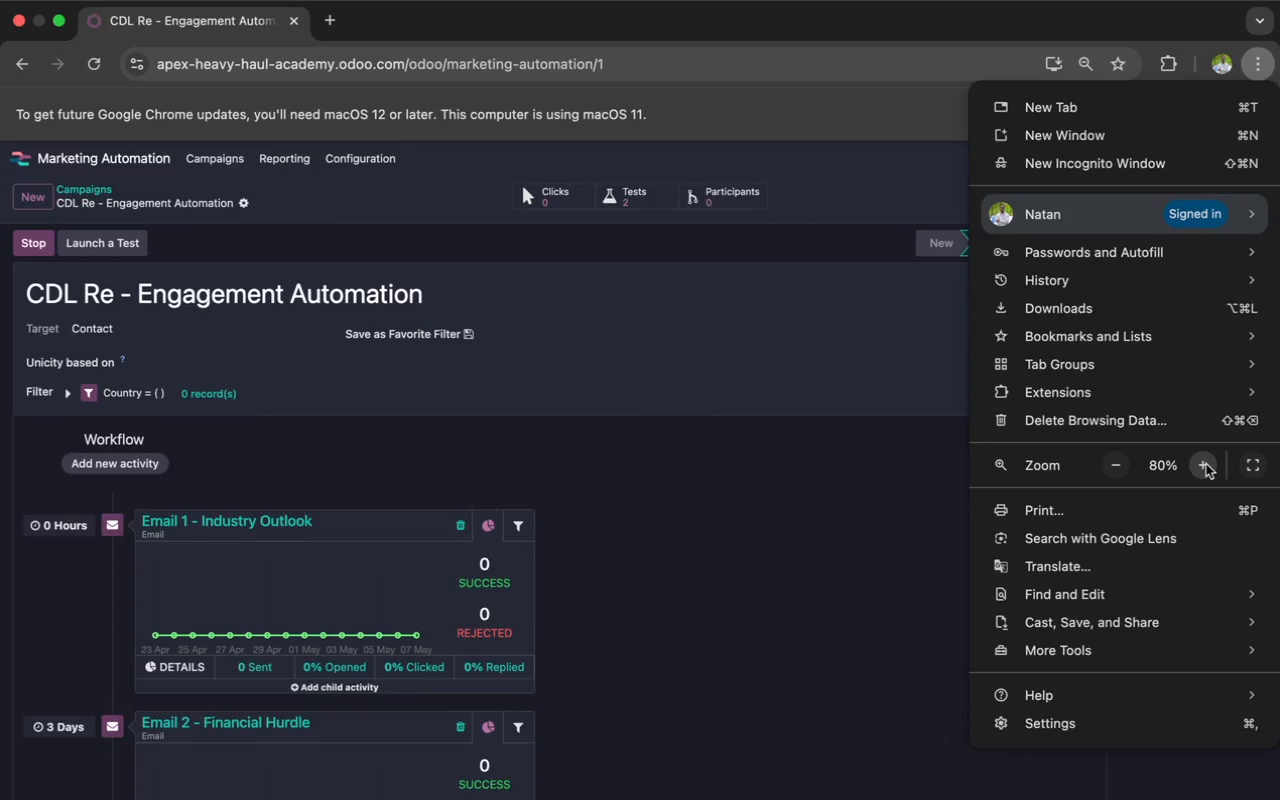 
left_click([1206, 464])
 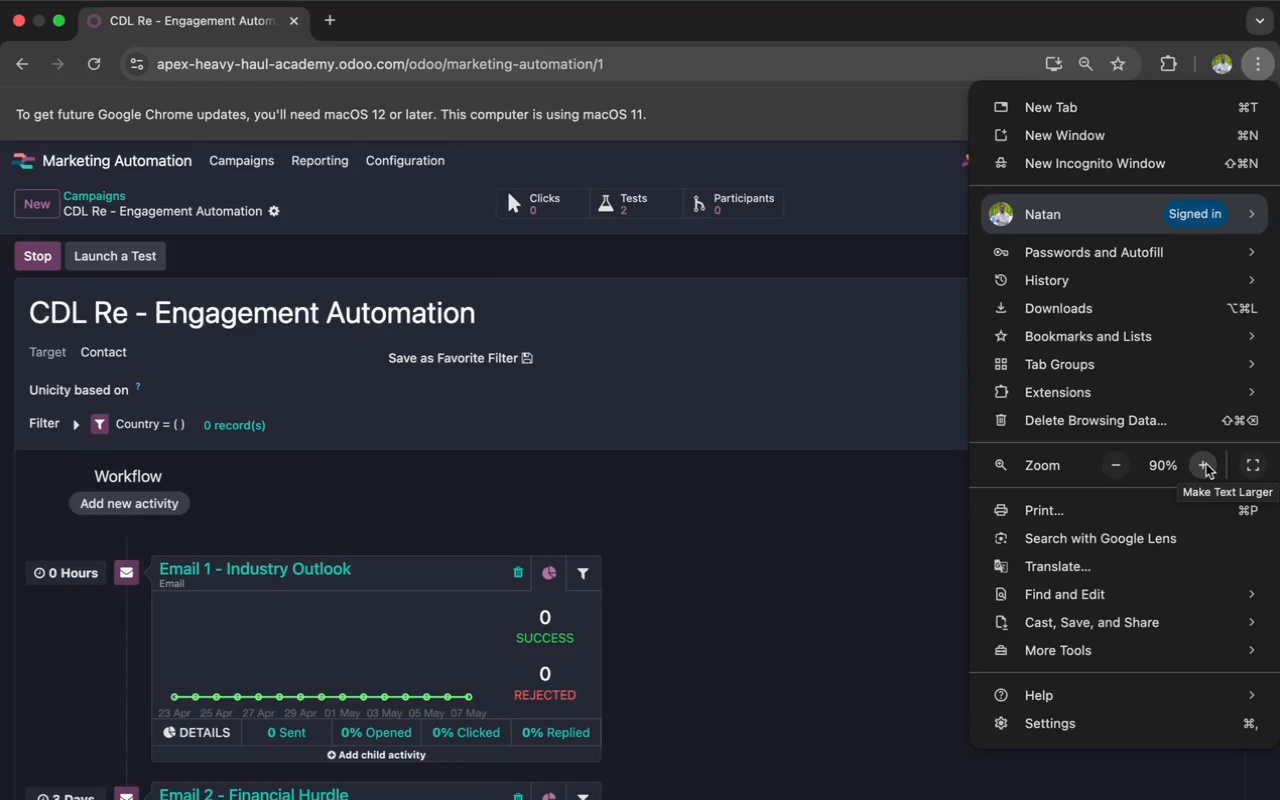 
left_click([1206, 464])
 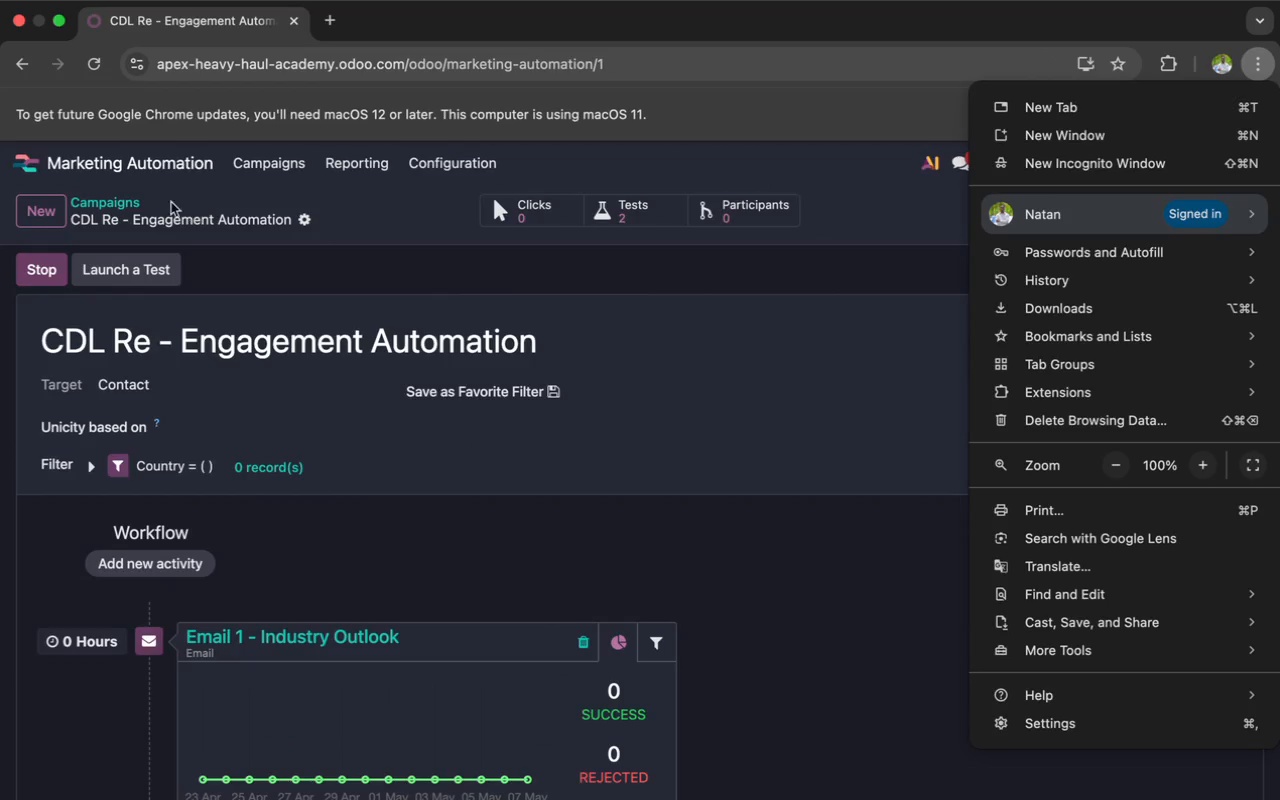 
left_click([119, 202])
 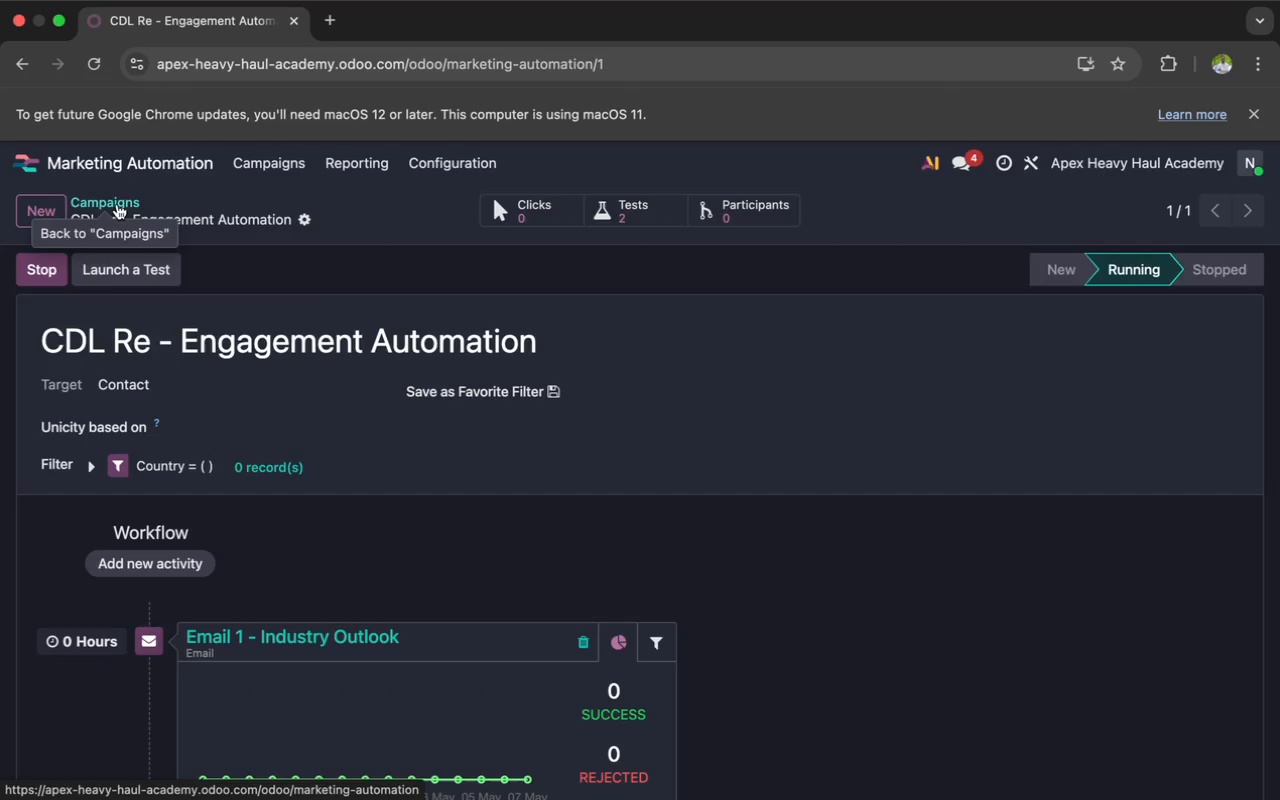 
left_click([120, 197])
 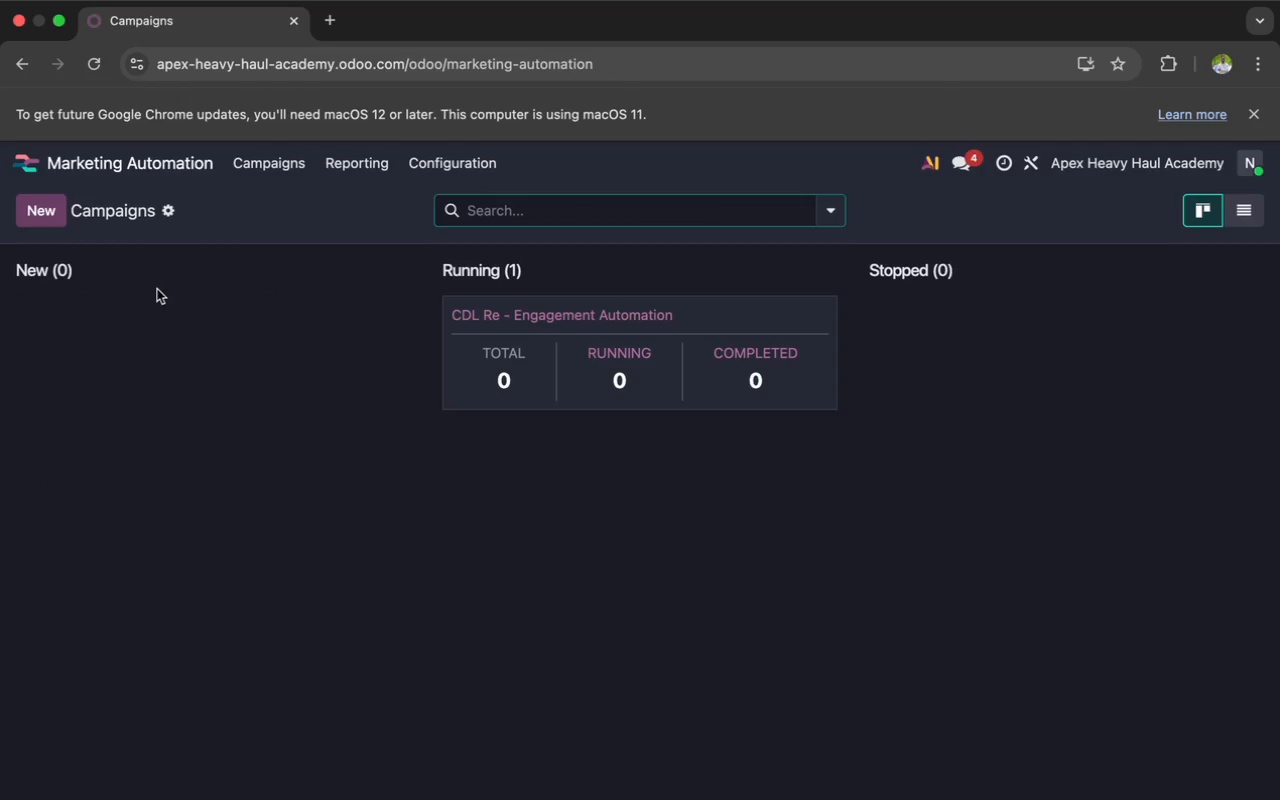 
mouse_move([522, 308])
 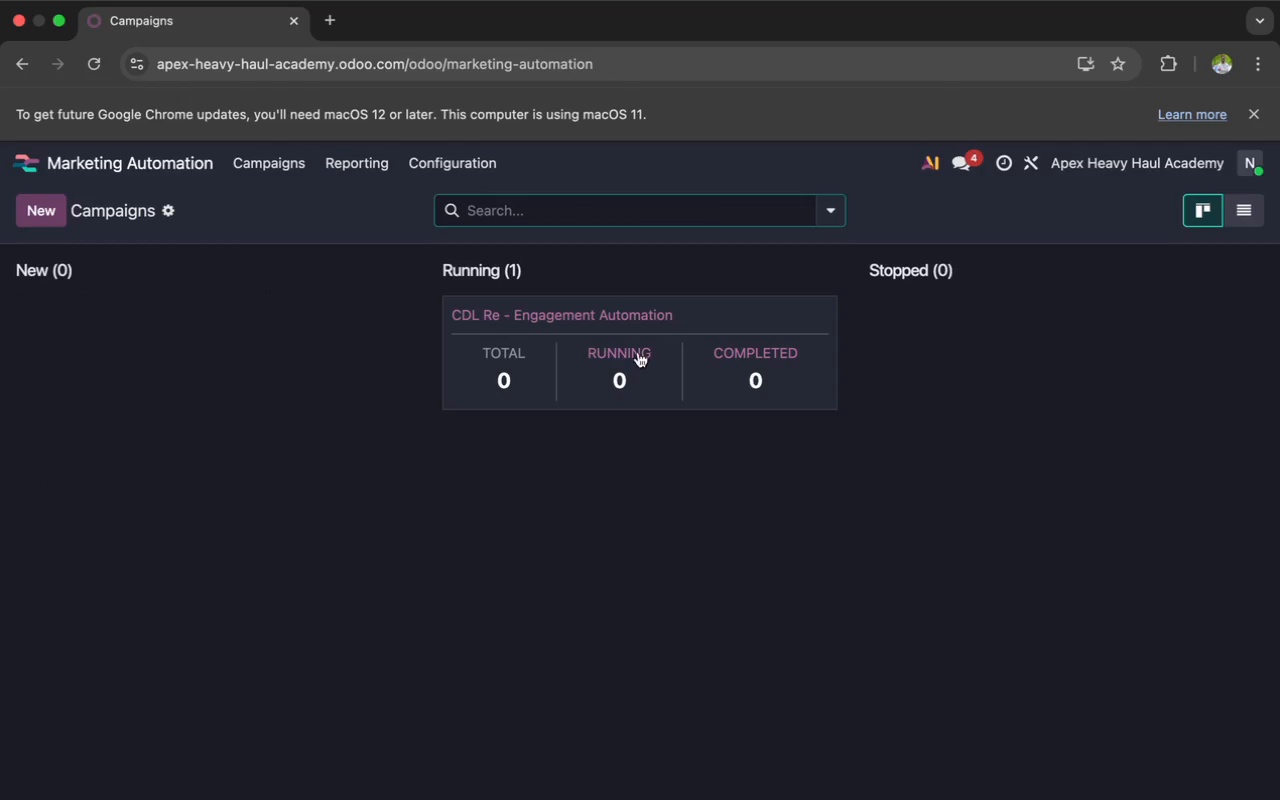 
right_click([686, 313])
 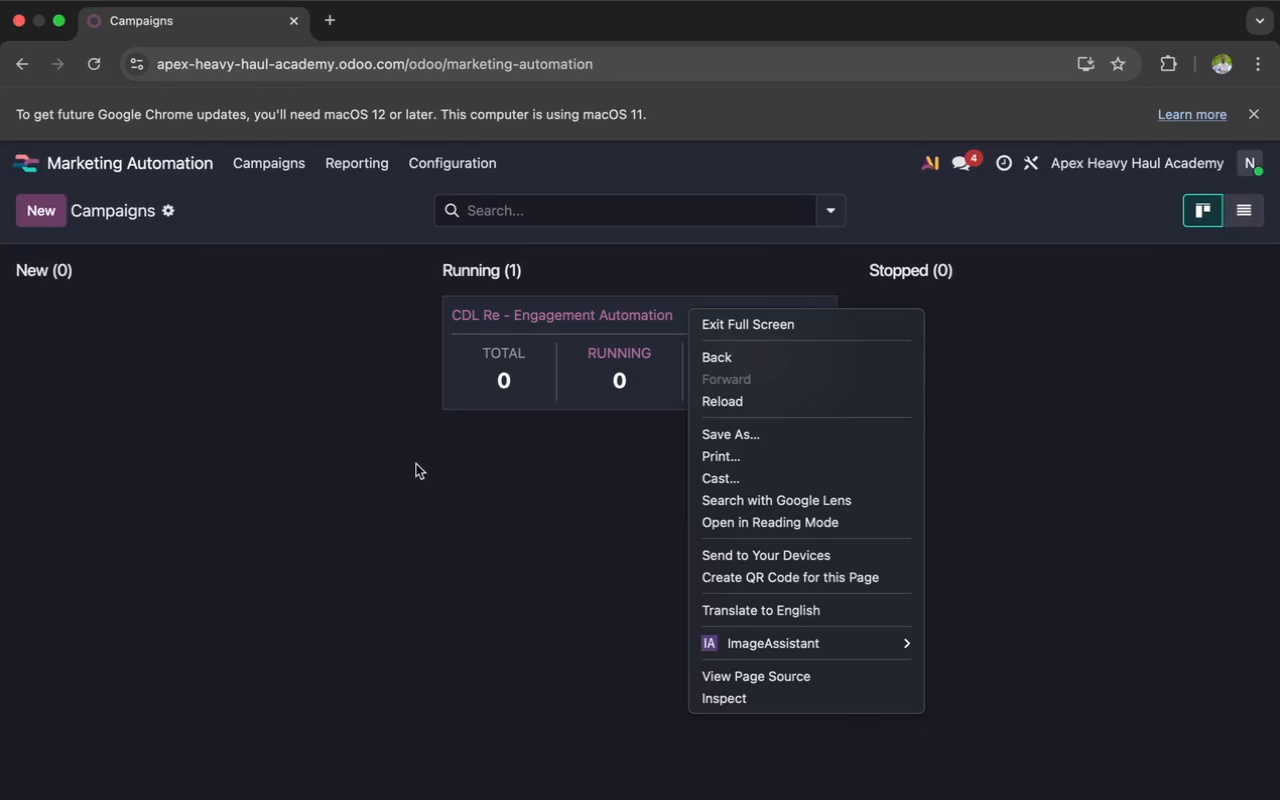 
wait(6.89)
 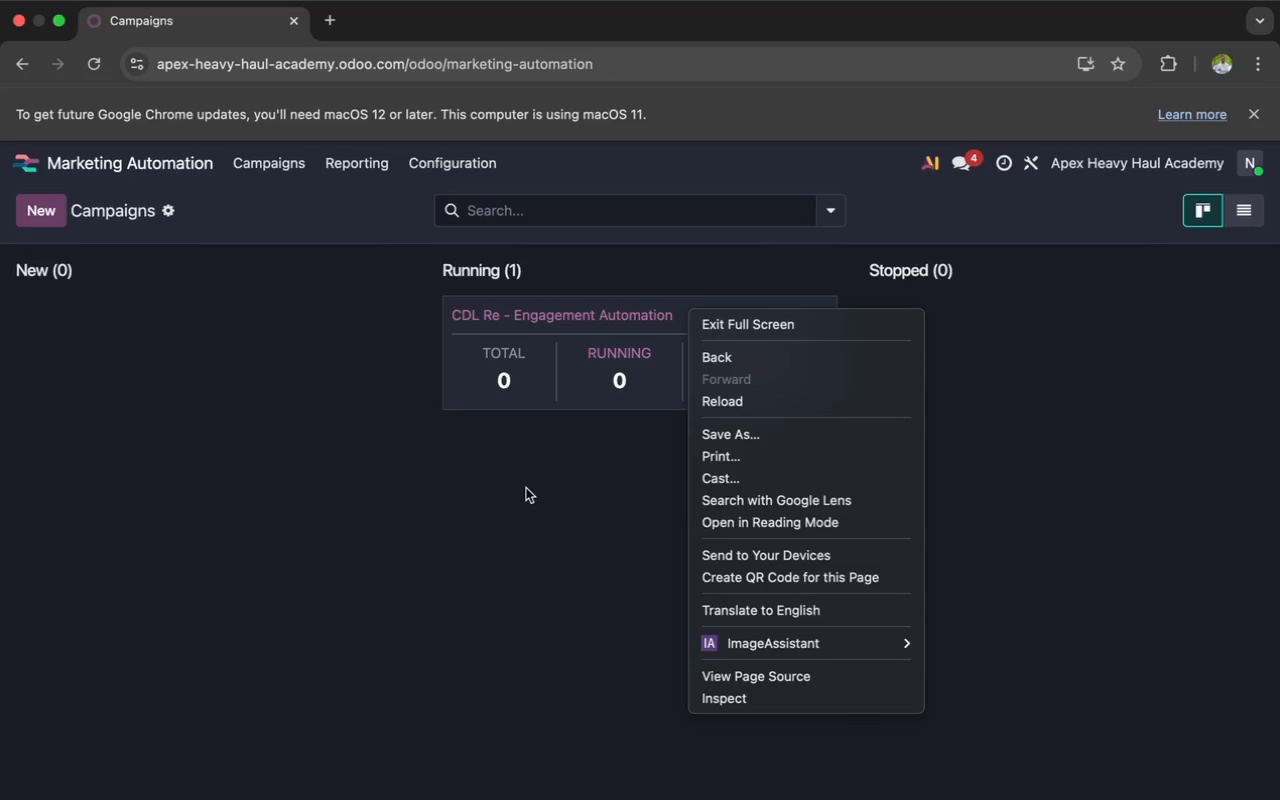 
left_click([44, 221])
 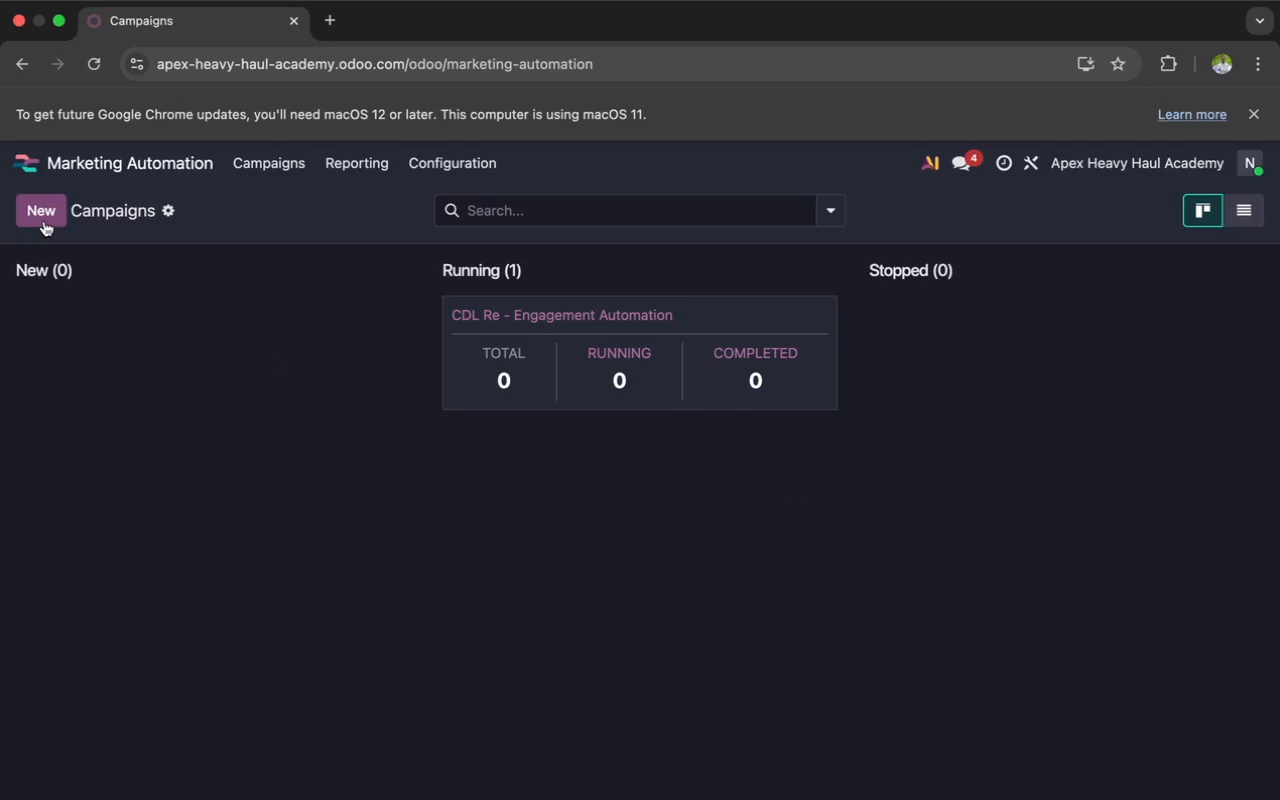 
left_click([37, 210])
 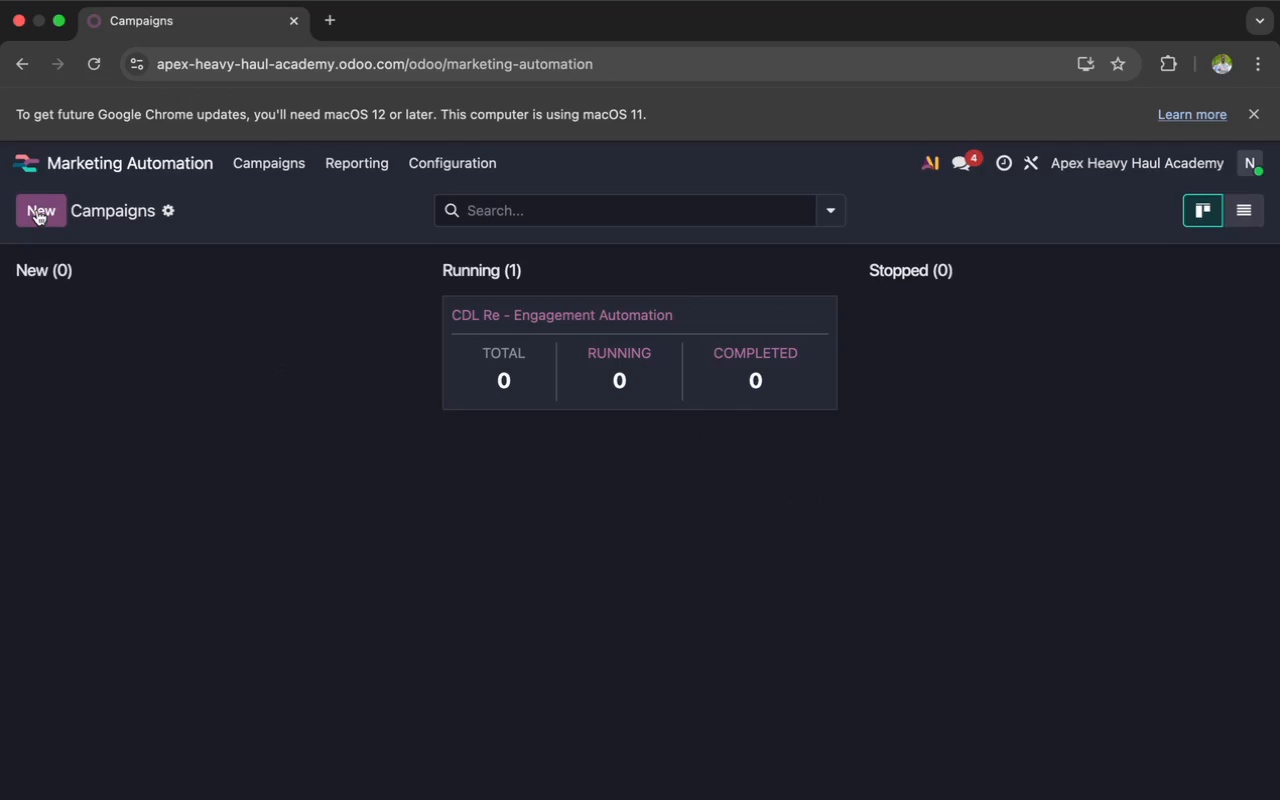 
mouse_move([71, 221])
 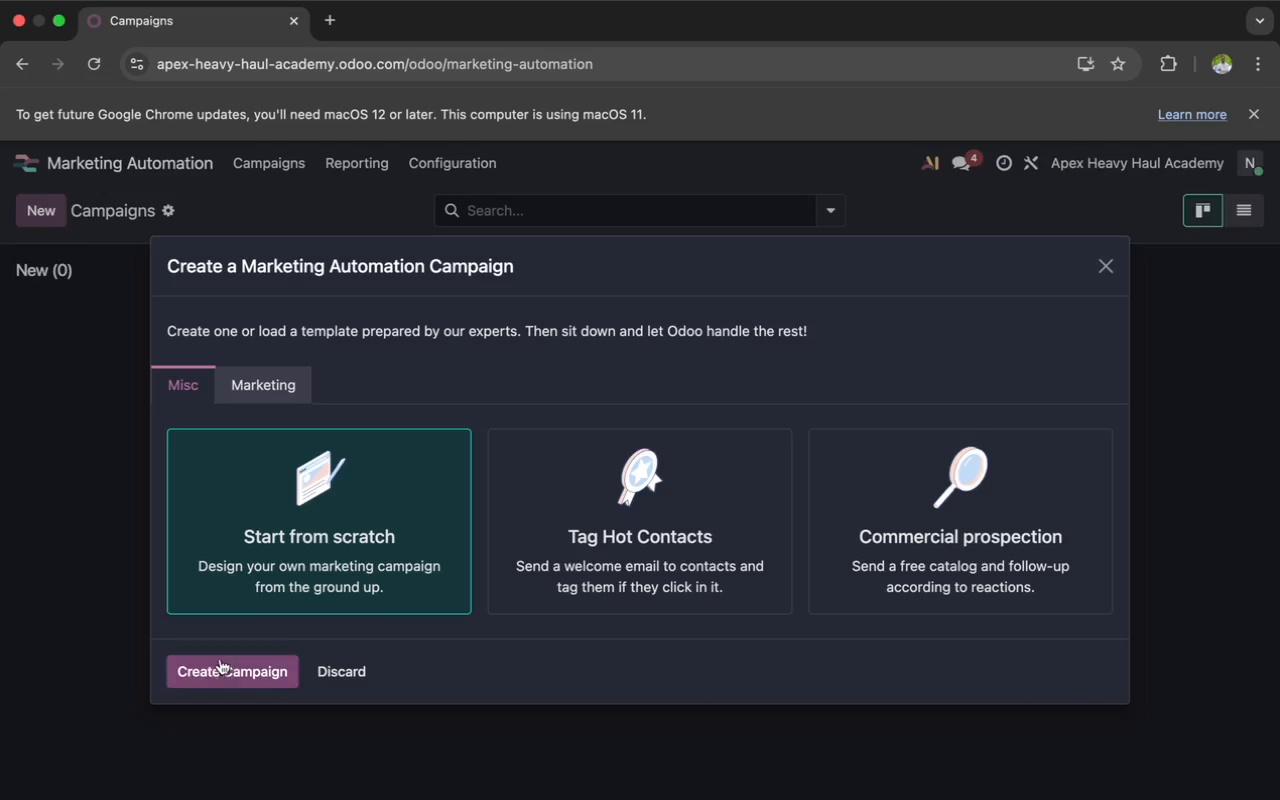 
left_click([217, 662])
 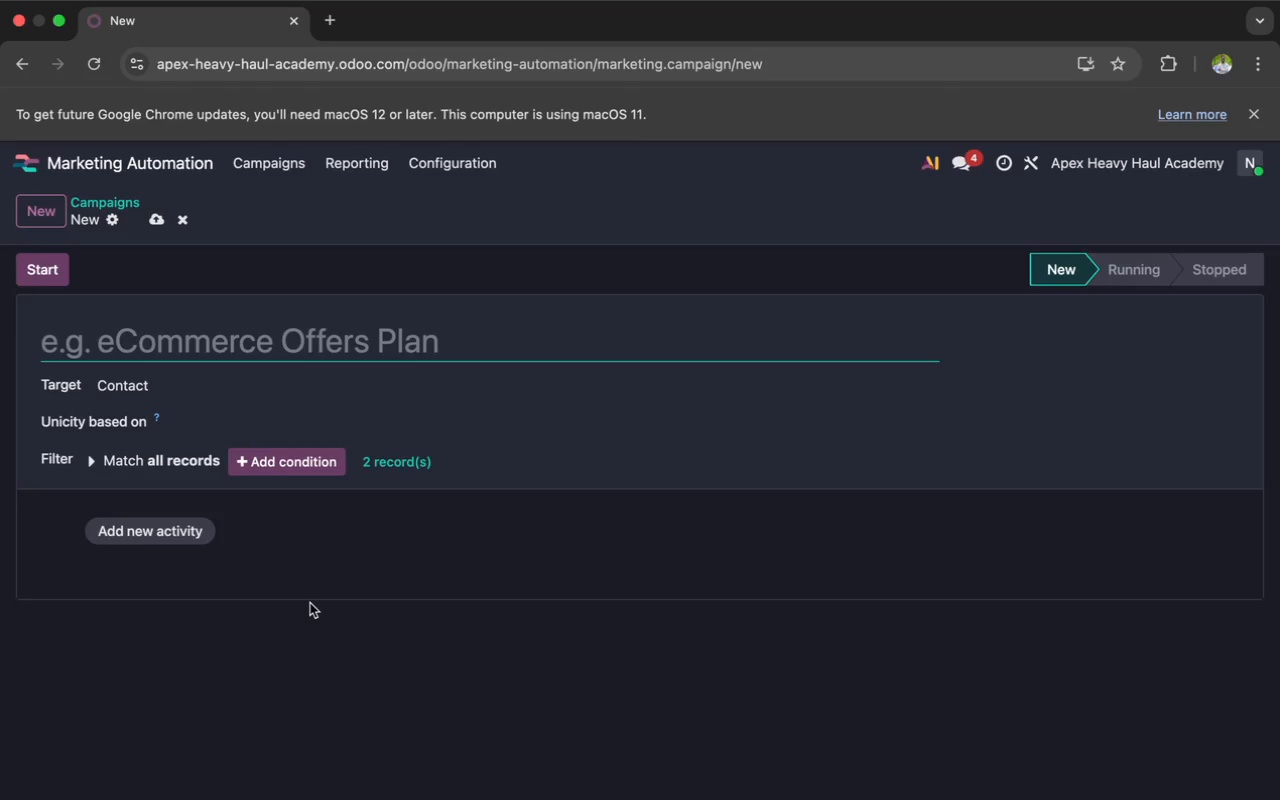 
wait(8.33)
 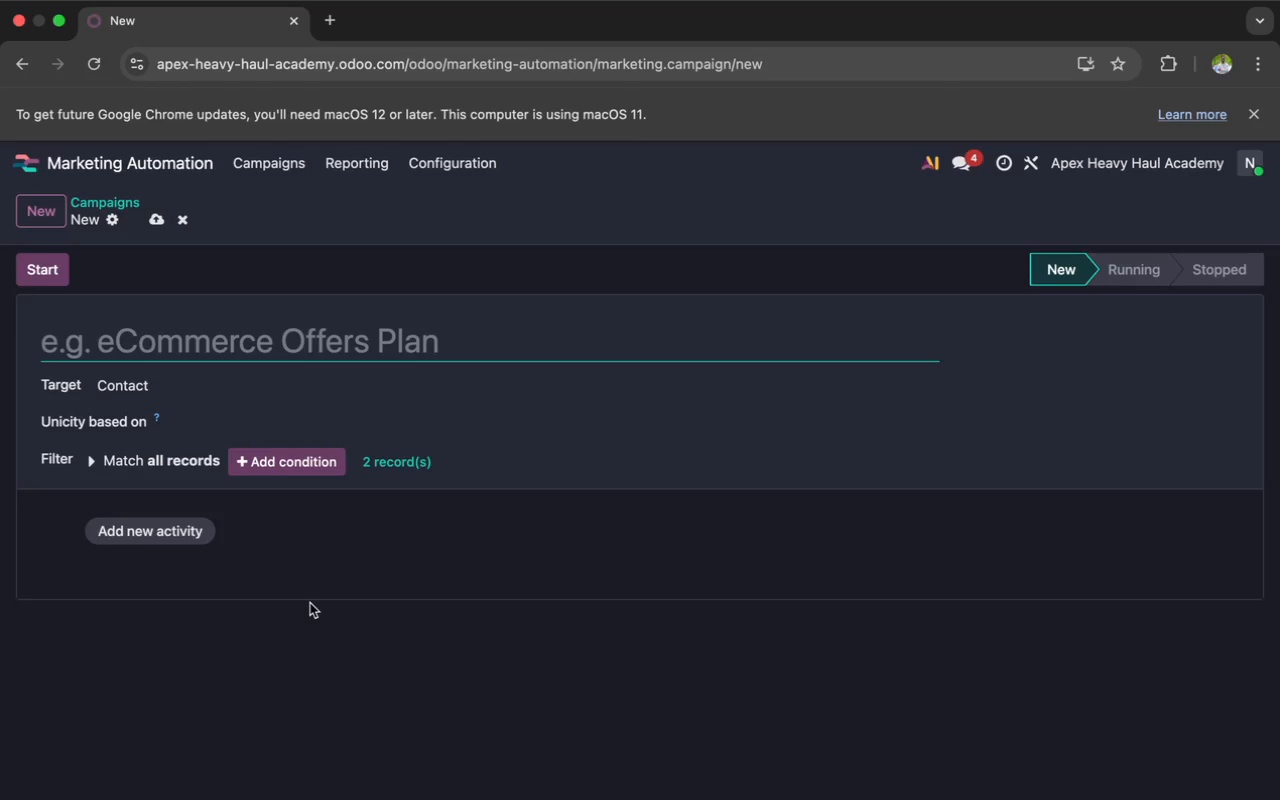 
left_click([175, 394])
 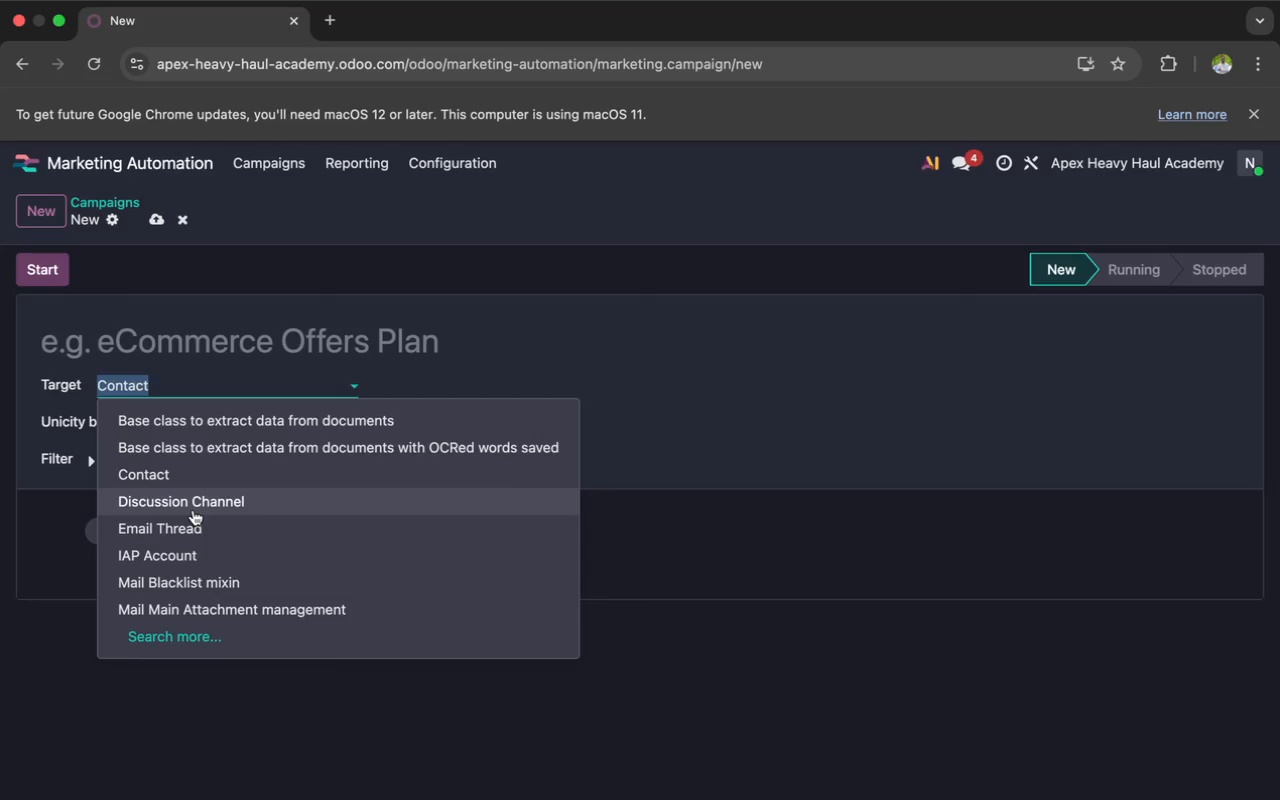 
type(market)
key(Backspace)
key(Backspace)
key(Backspace)
key(Backspace)
type(il)
 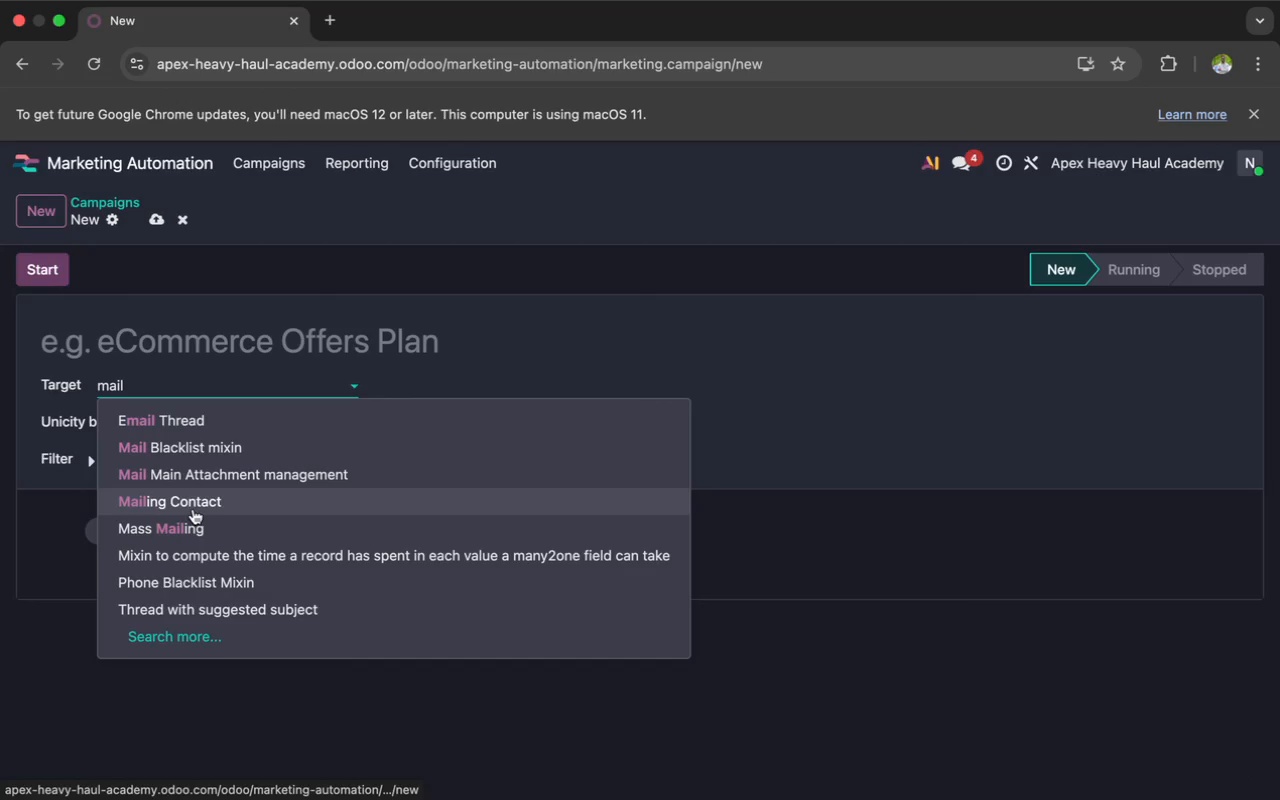 
left_click([199, 500])
 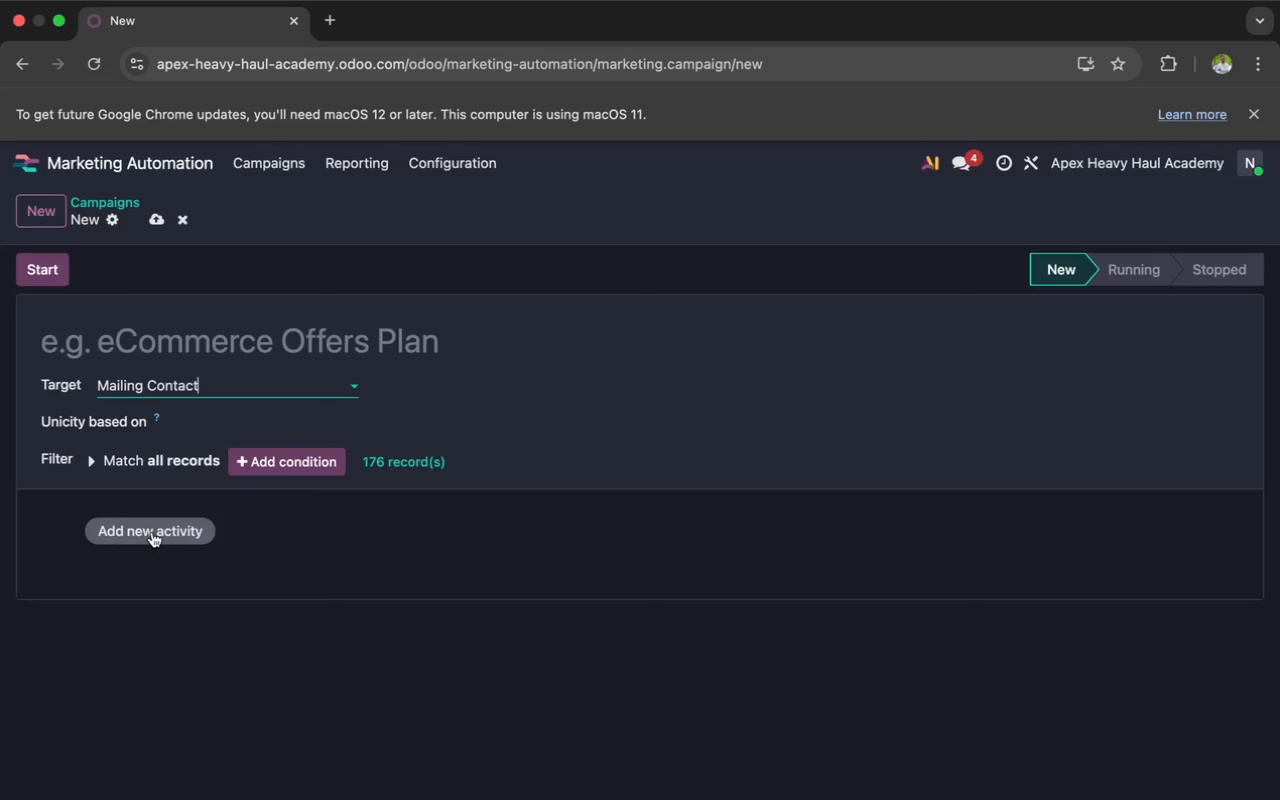 
wait(44.69)
 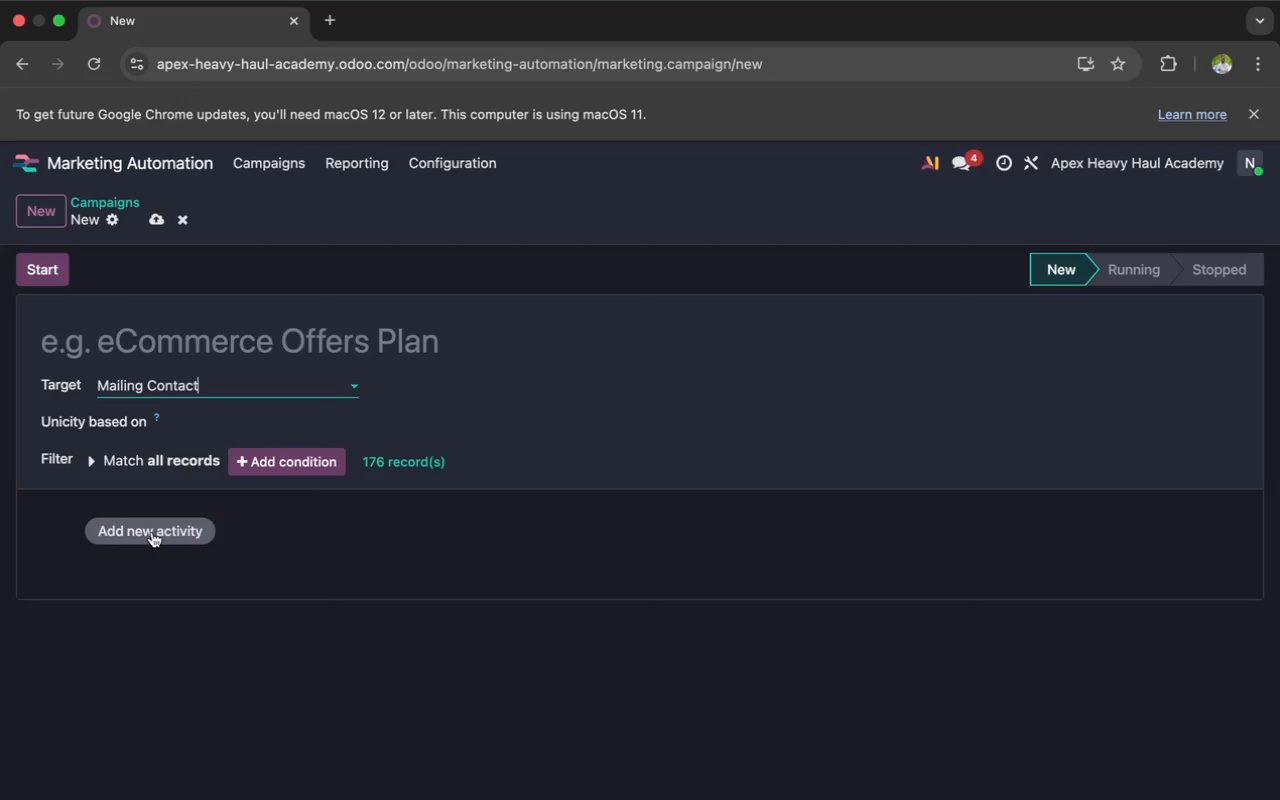 
left_click([148, 535])
 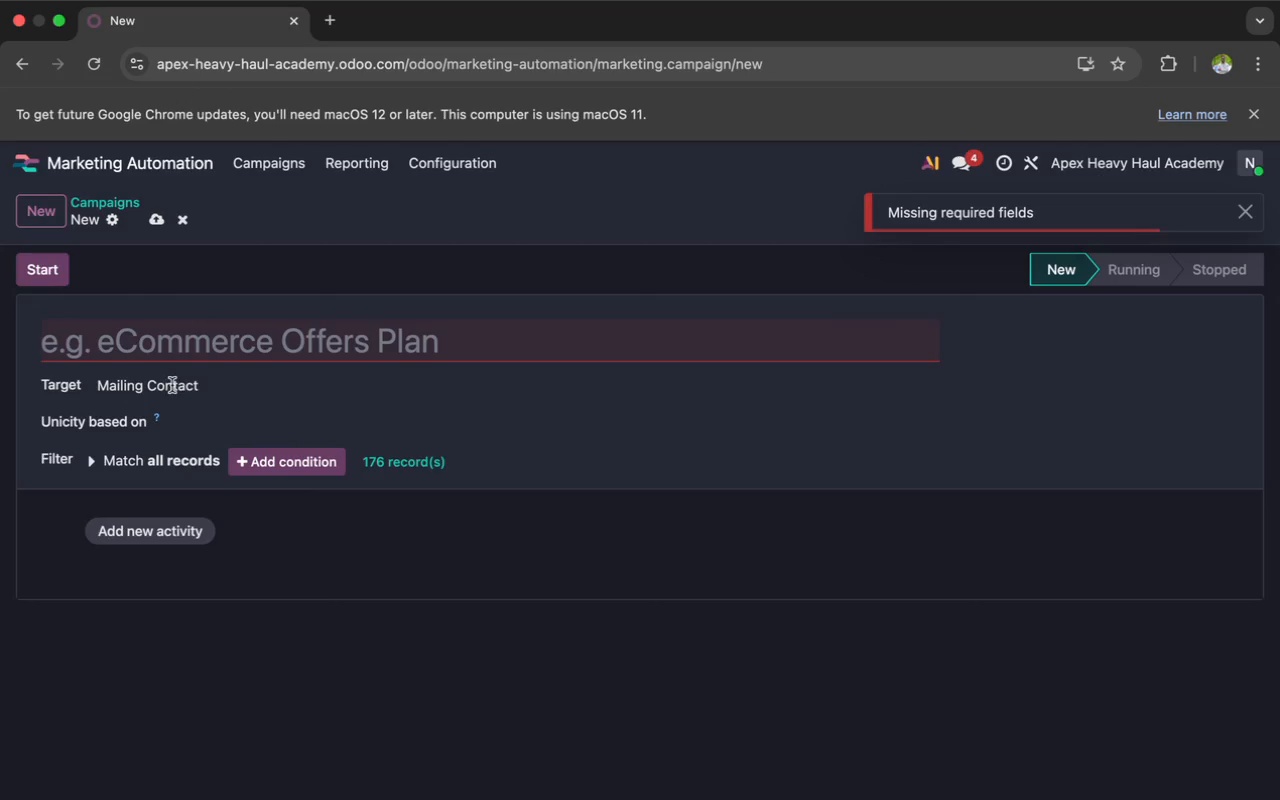 
left_click([182, 346])
 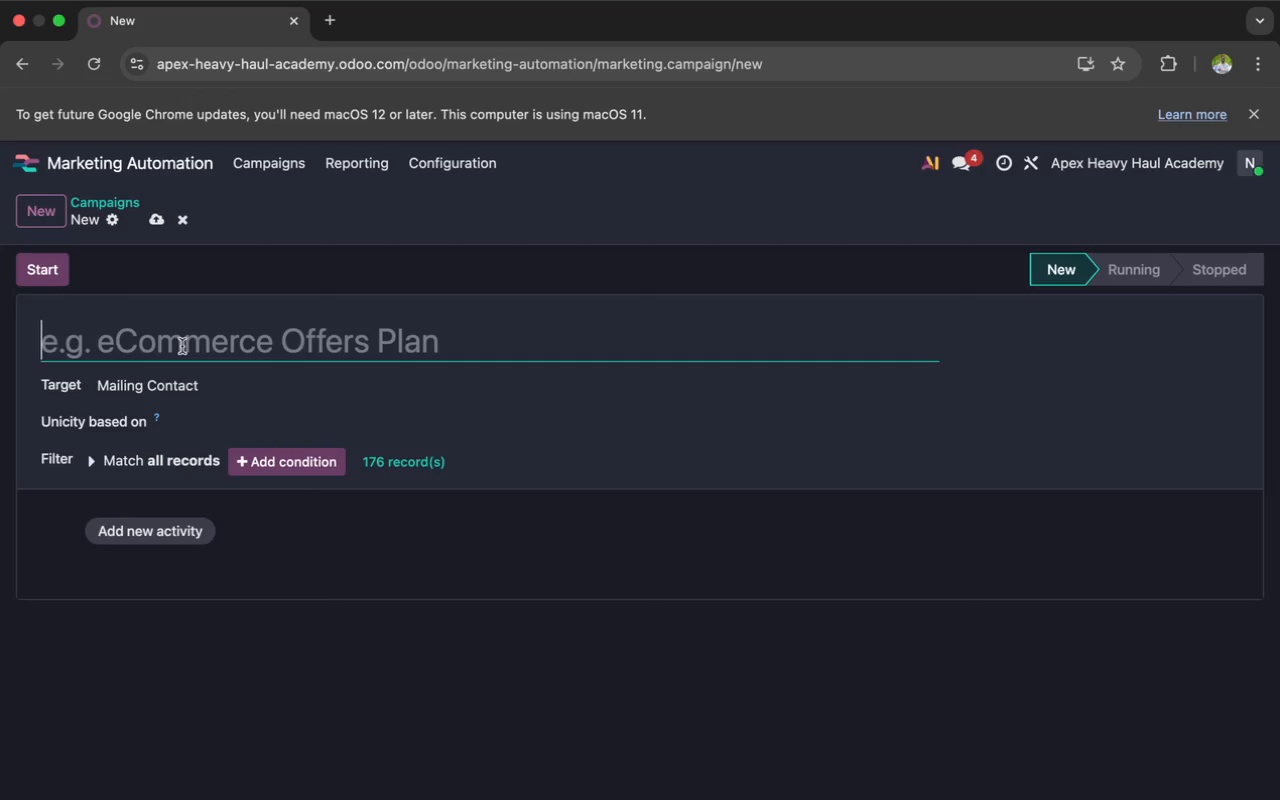 
wait(36.14)
 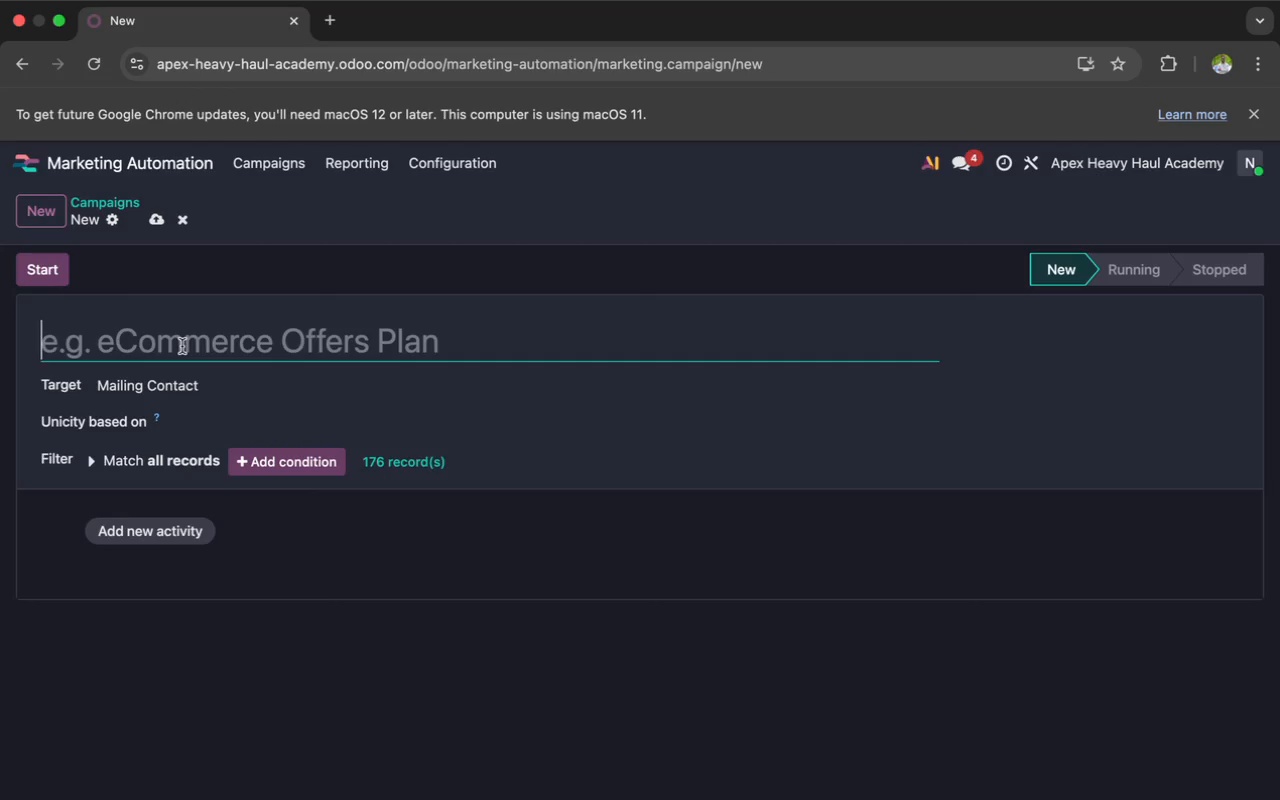 
left_click([1063, 770])